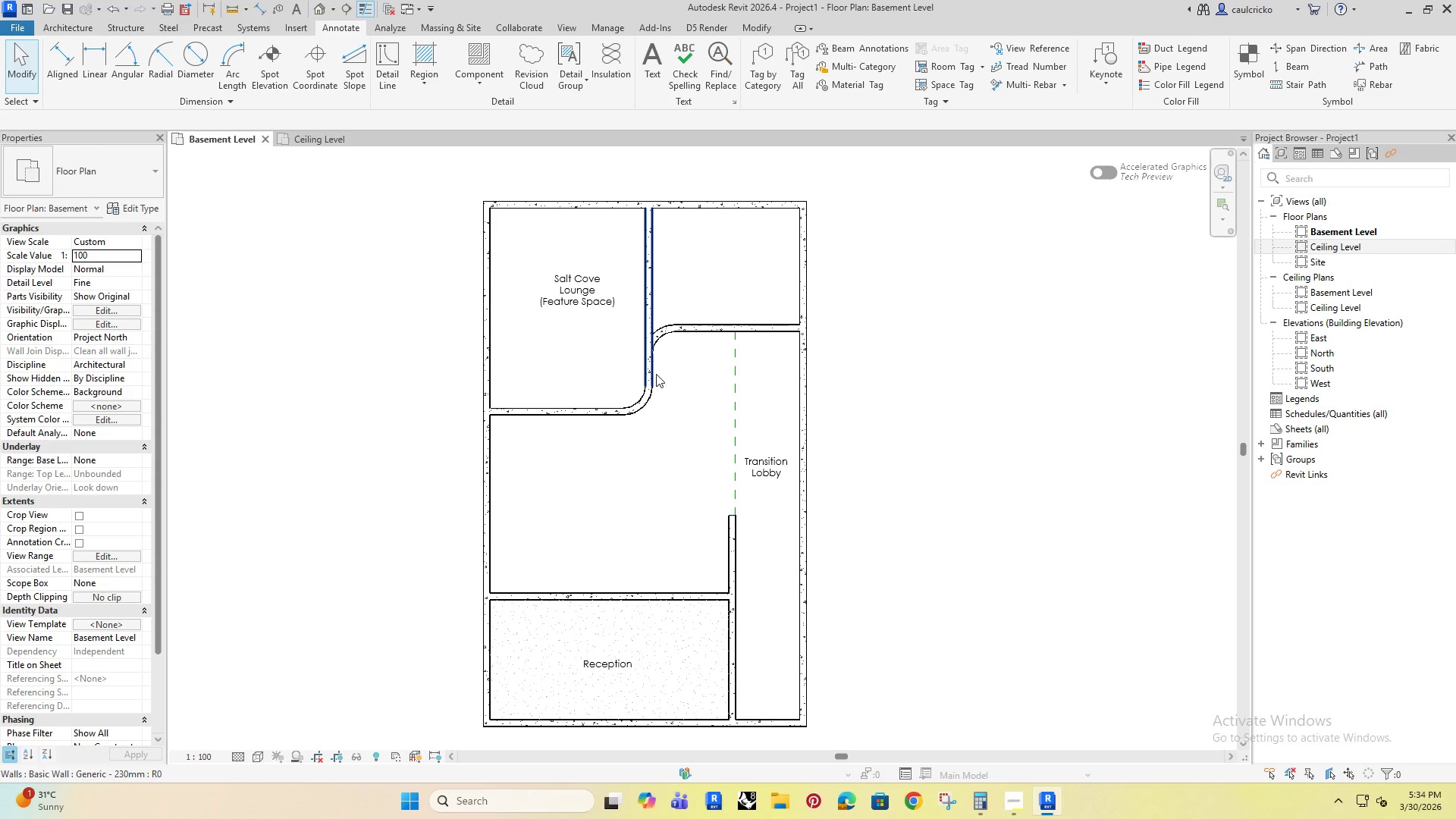 
wait(5.38)
 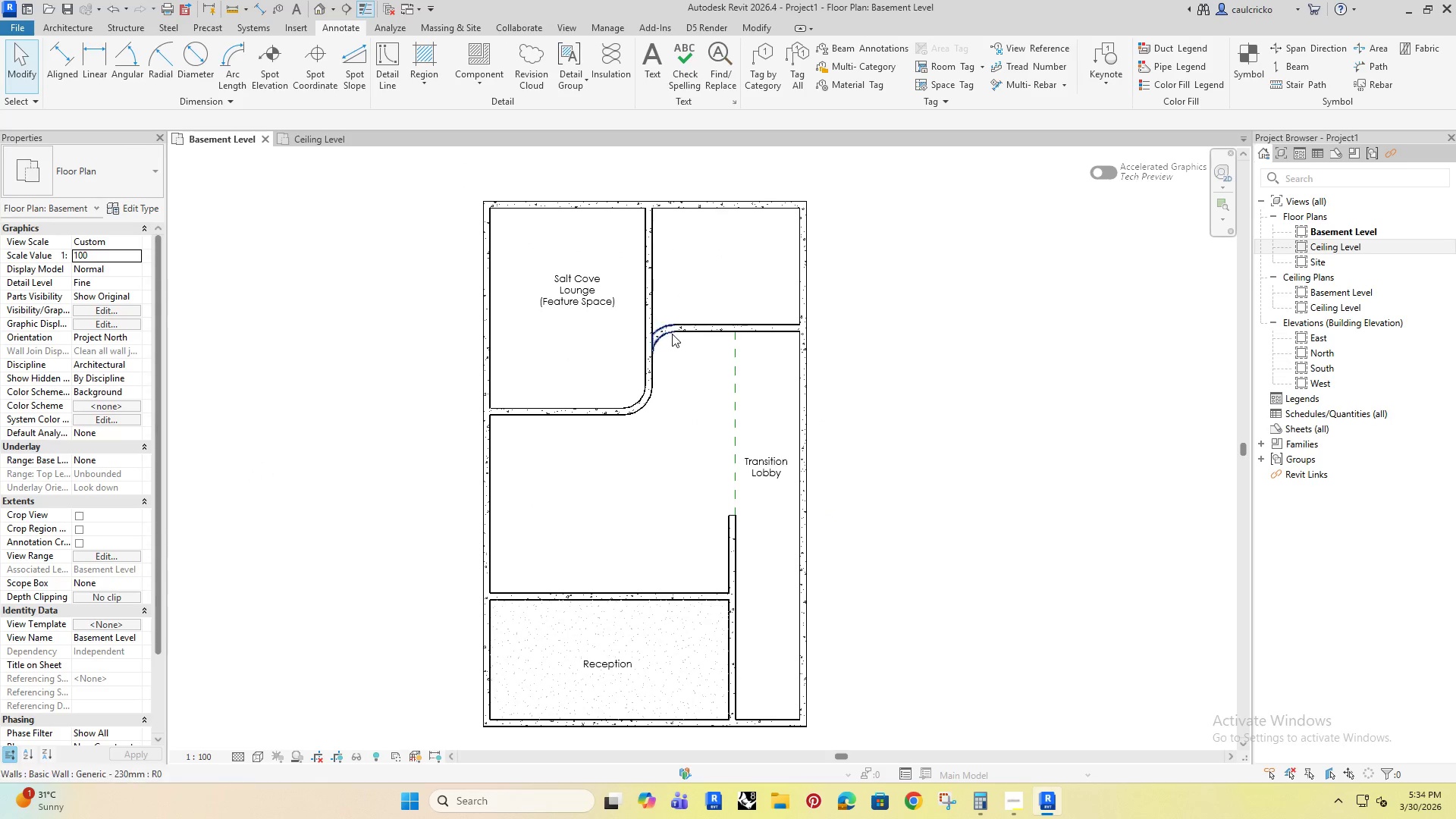 
type(wa)
 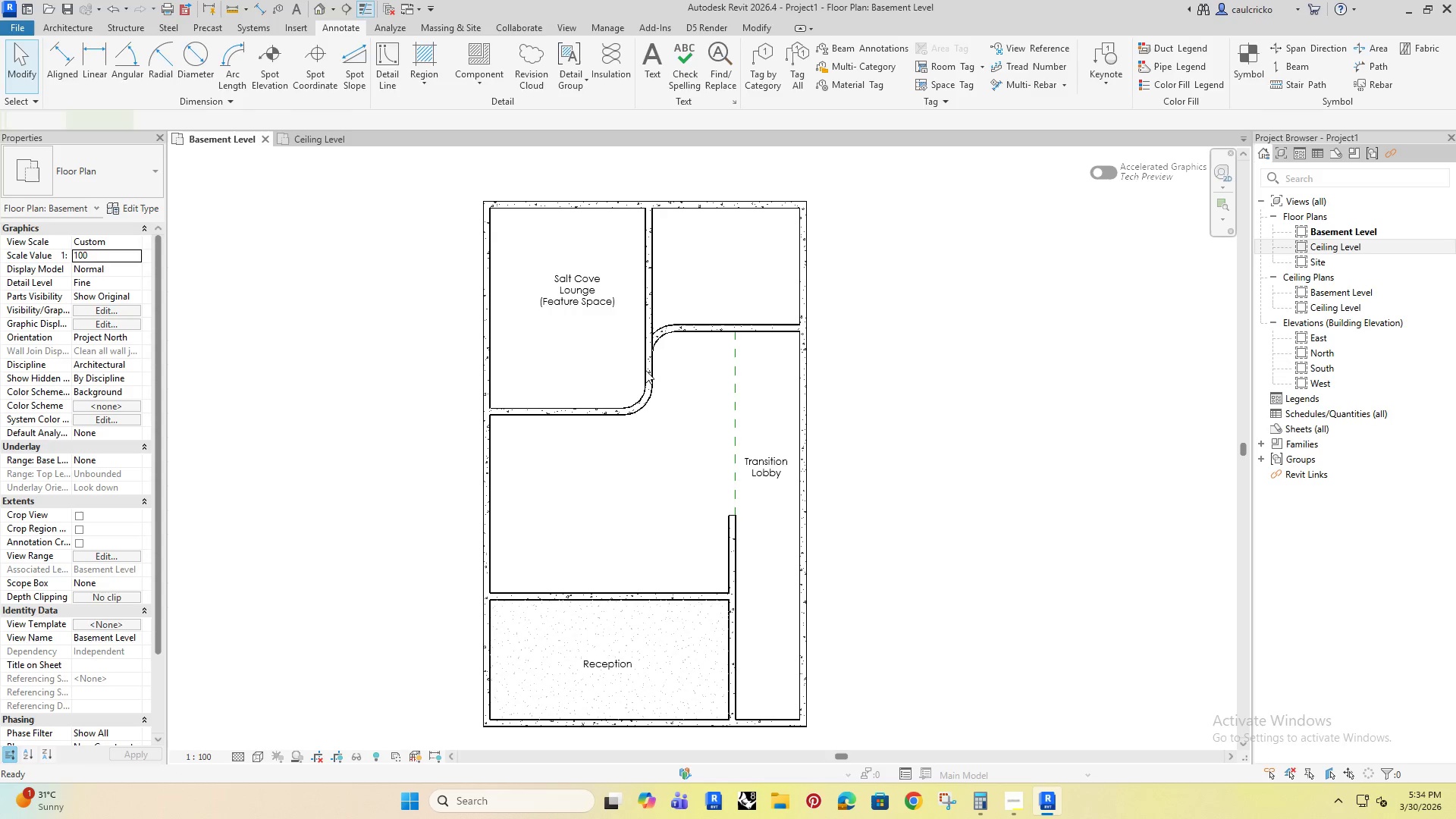 
scroll: coordinate [645, 370], scroll_direction: up, amount: 2.0
 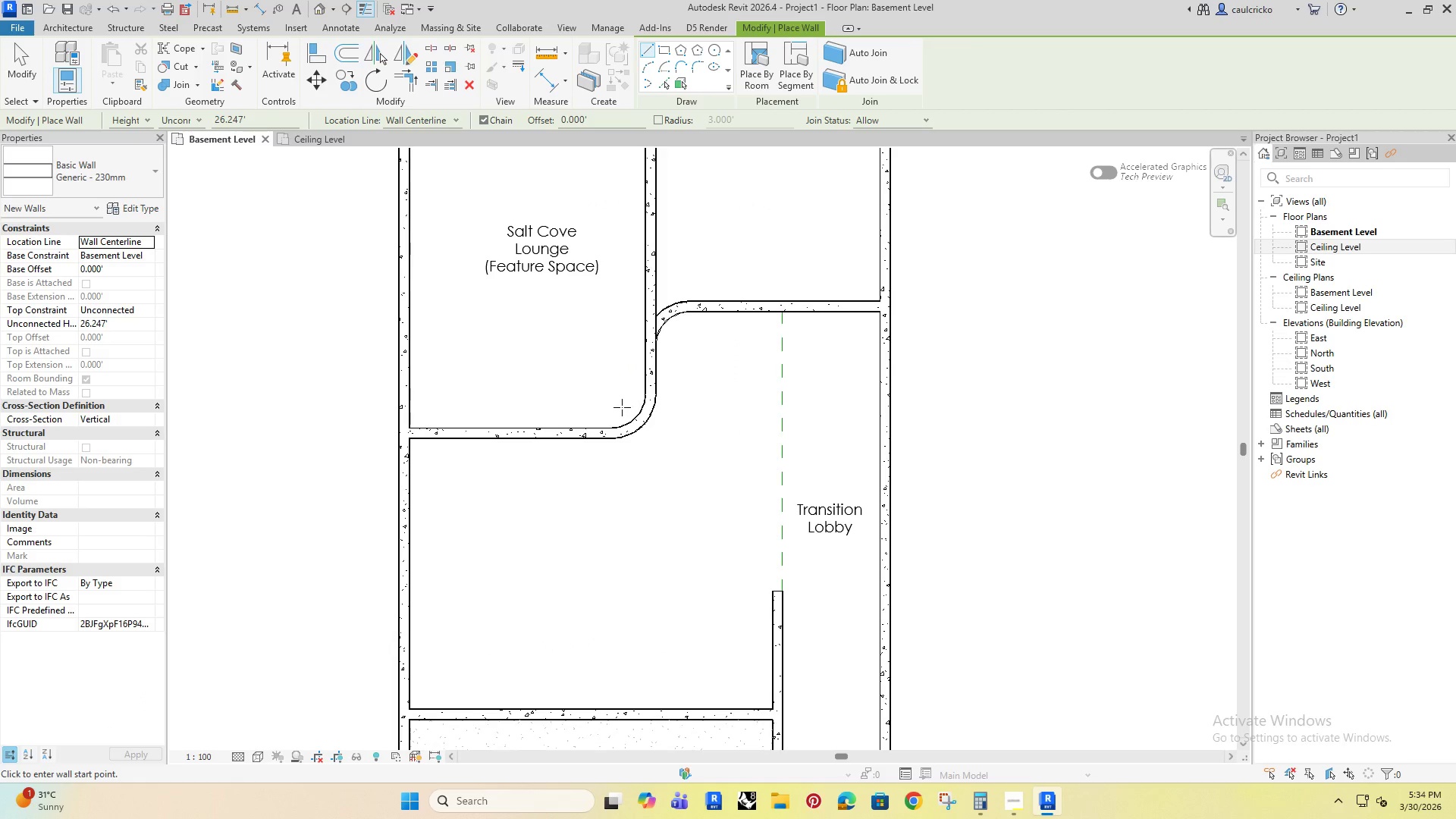 
key(Escape)
key(Escape)
key(Escape)
type(wa)
key(Escape)
key(Escape)
 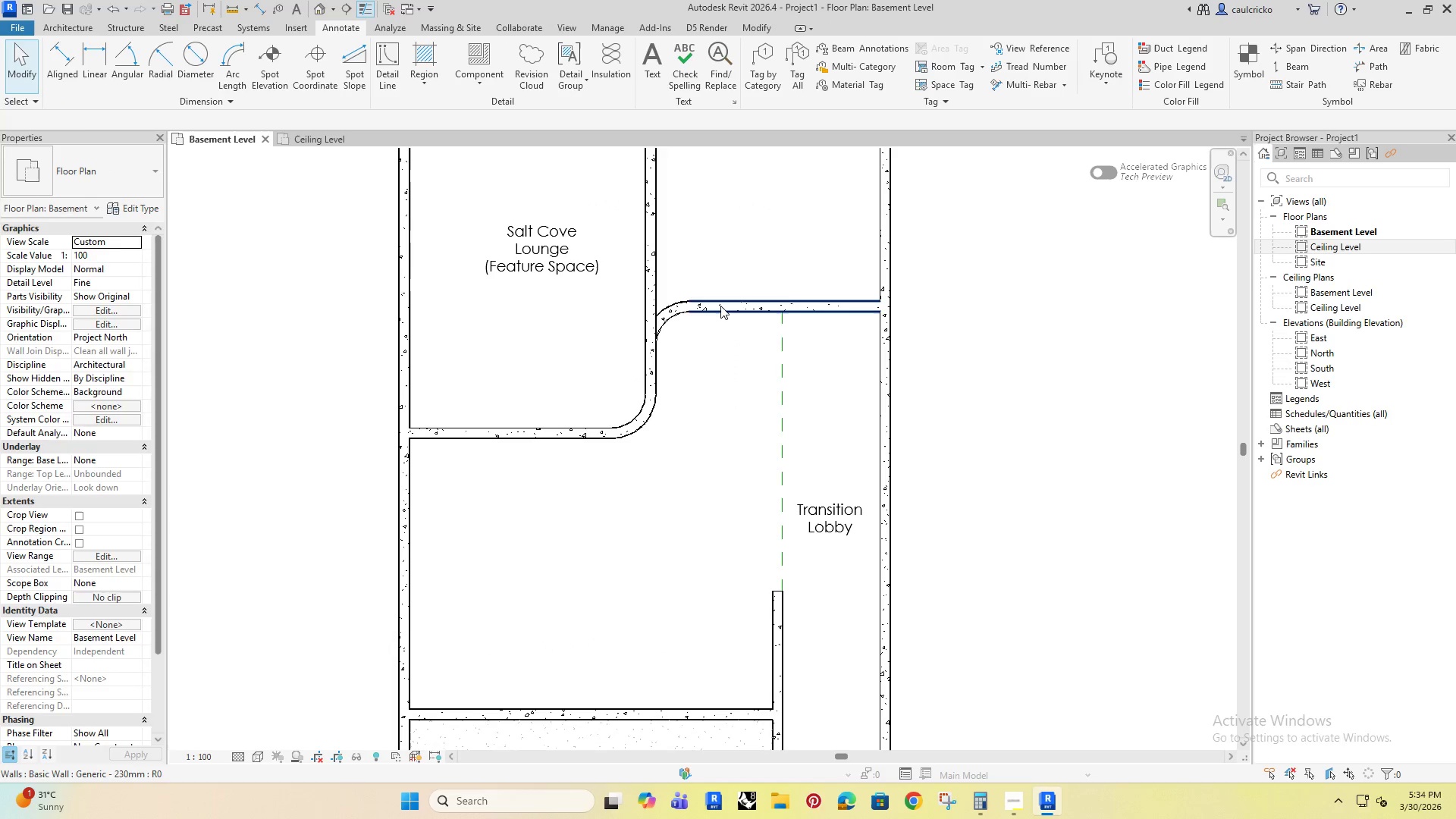 
left_click([720, 306])
 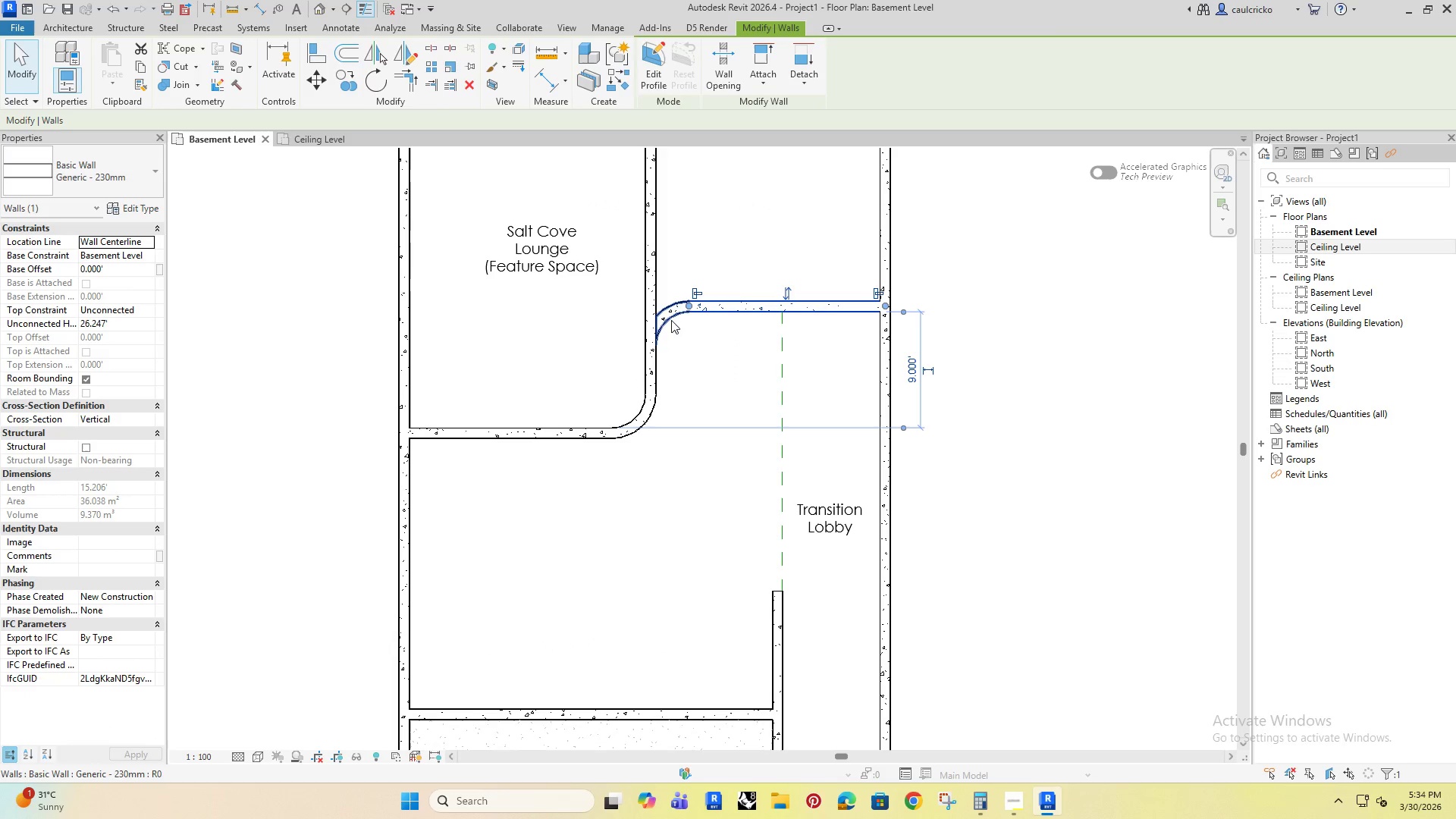 
key(Control+ControlRight)
 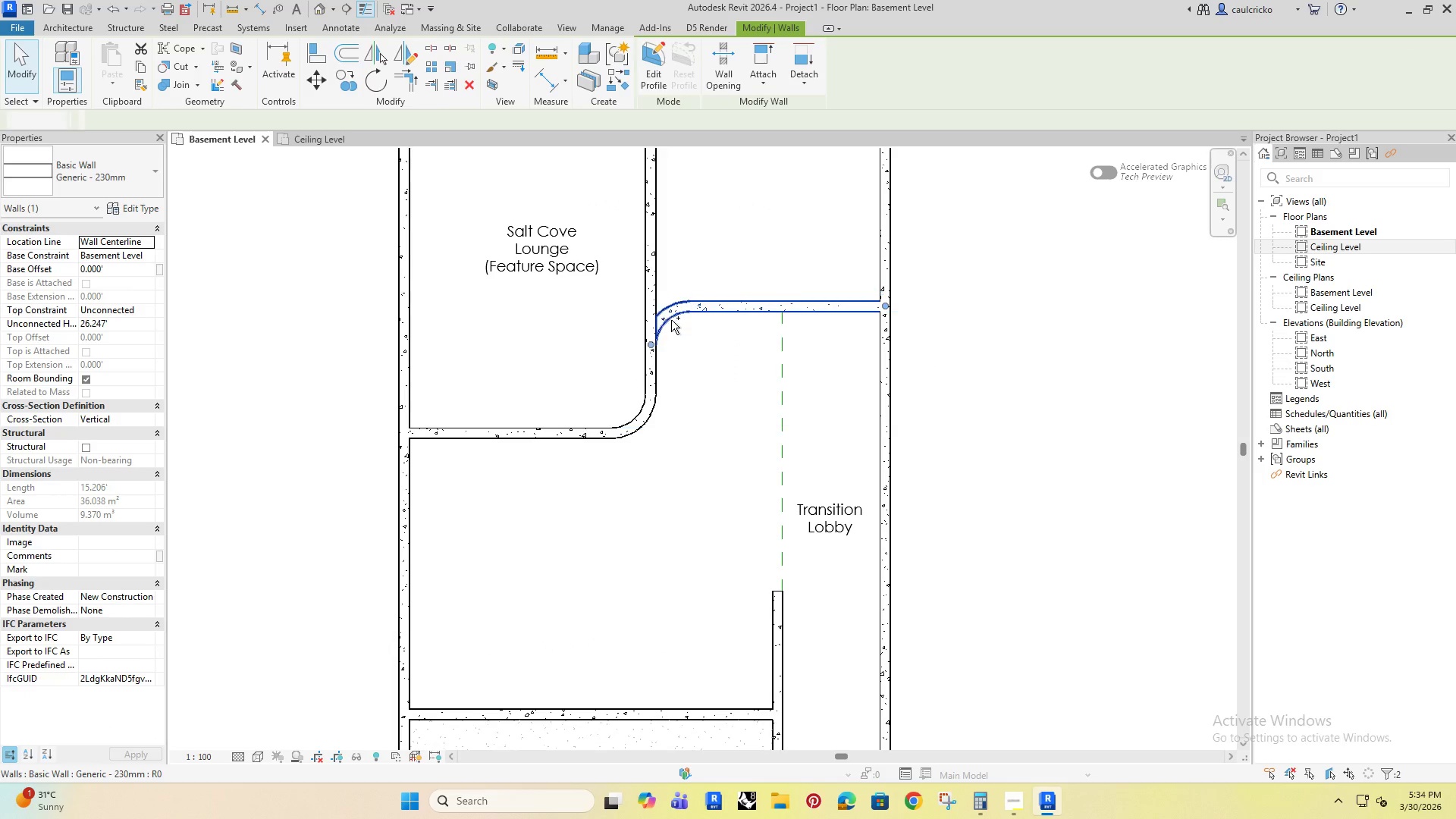 
left_click([671, 320])
 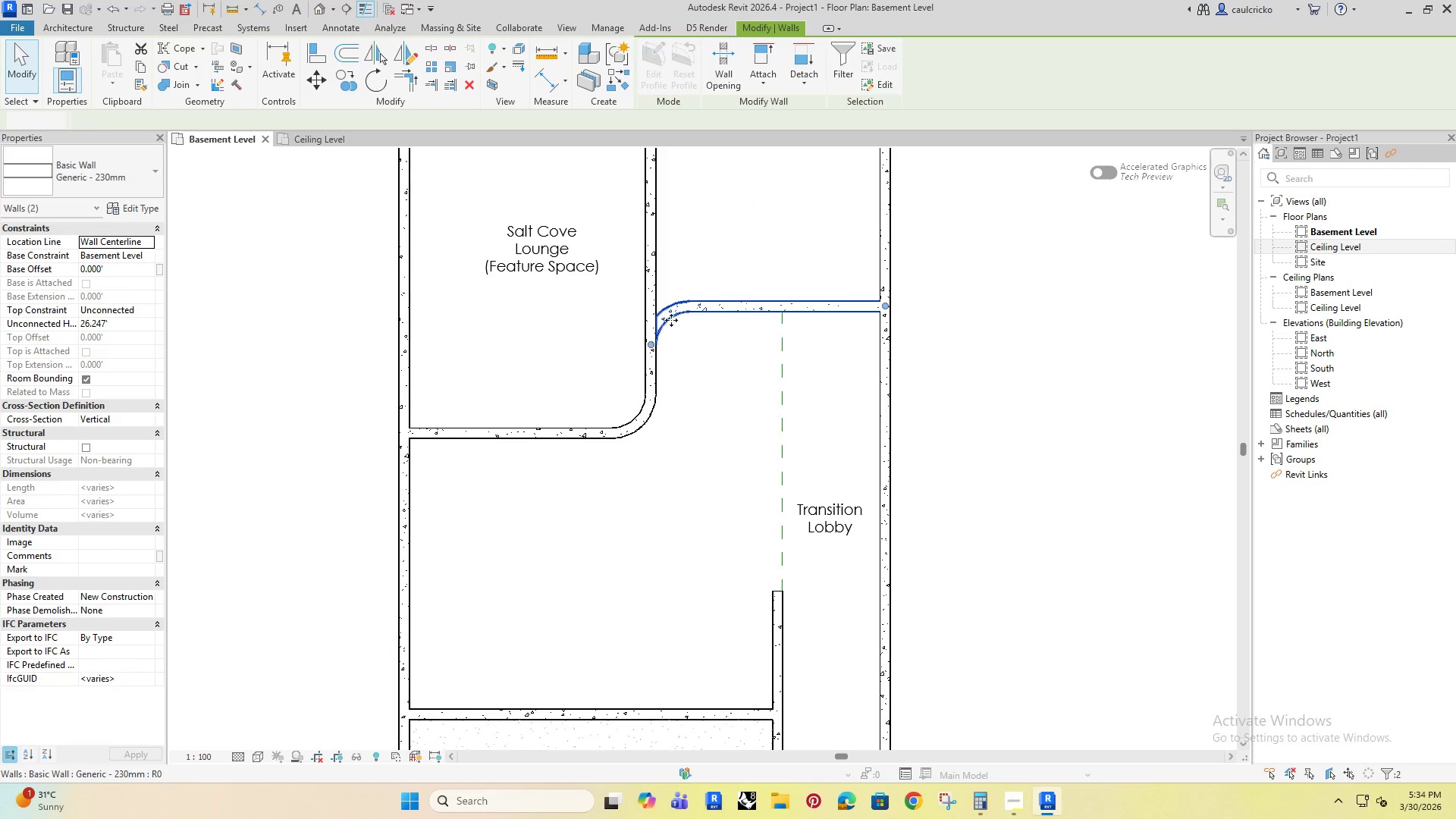 
key(ArrowUp)
 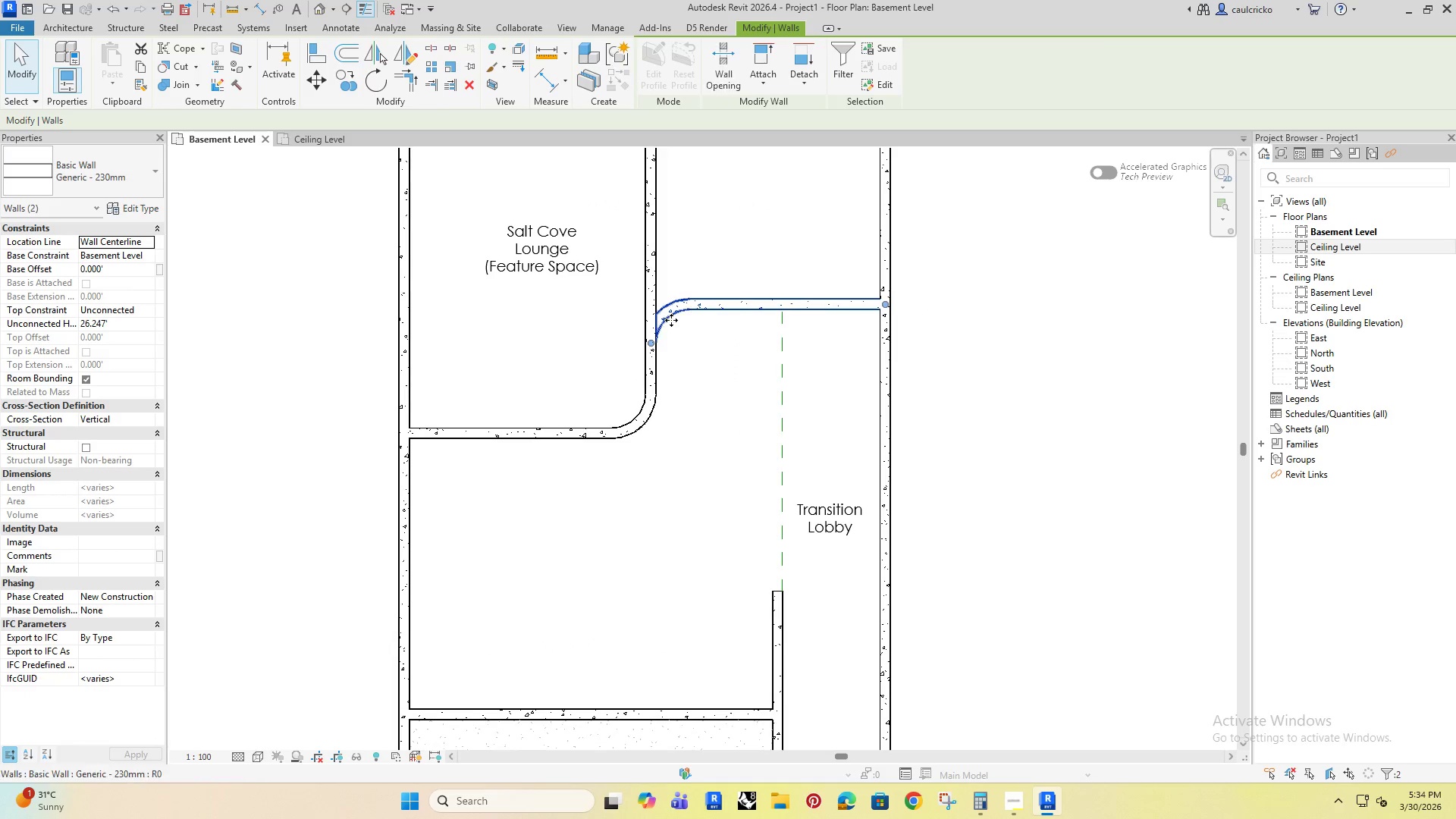 
key(ArrowUp)
 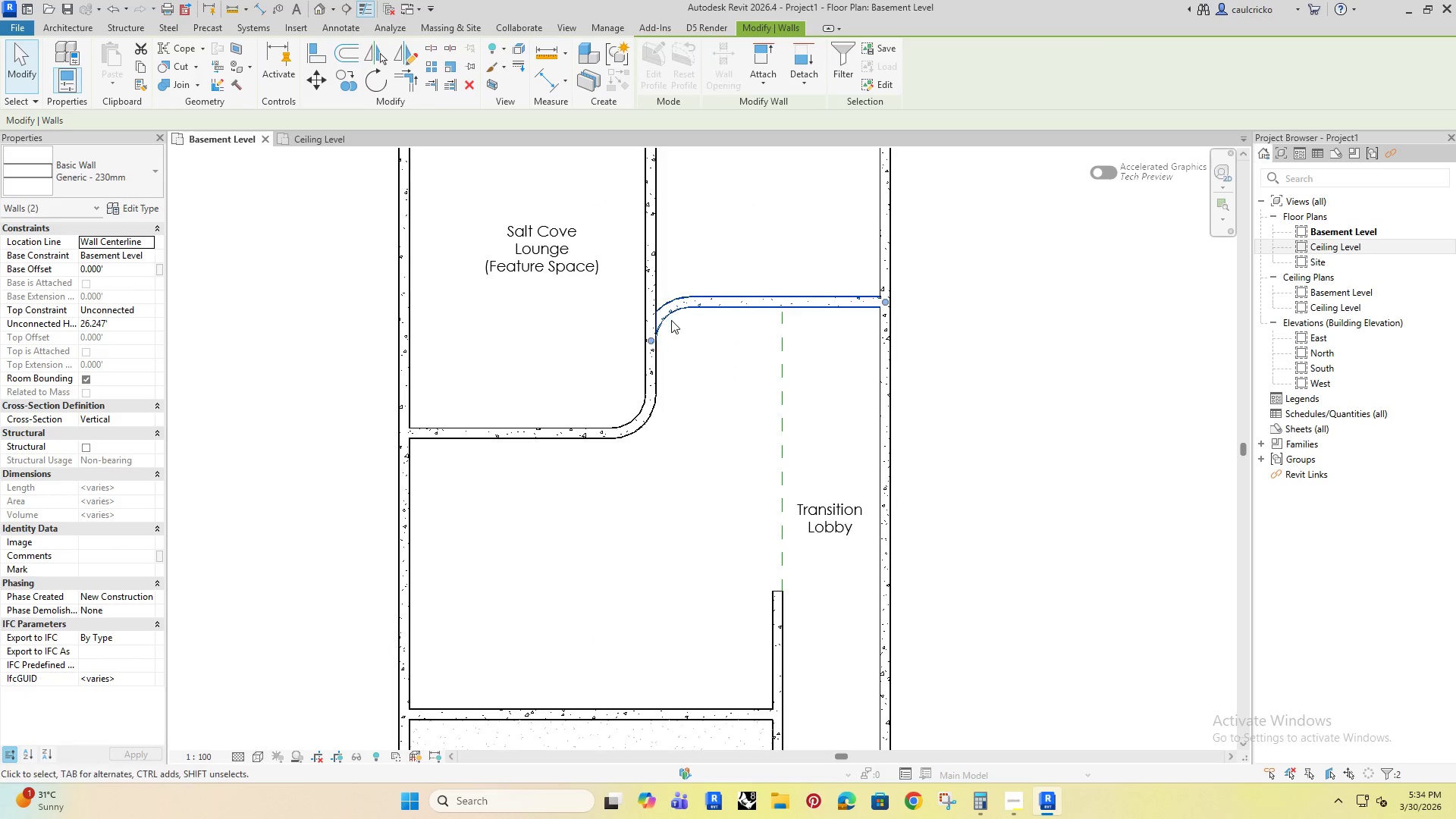 
hold_key(key=ArrowUp, duration=0.88)
 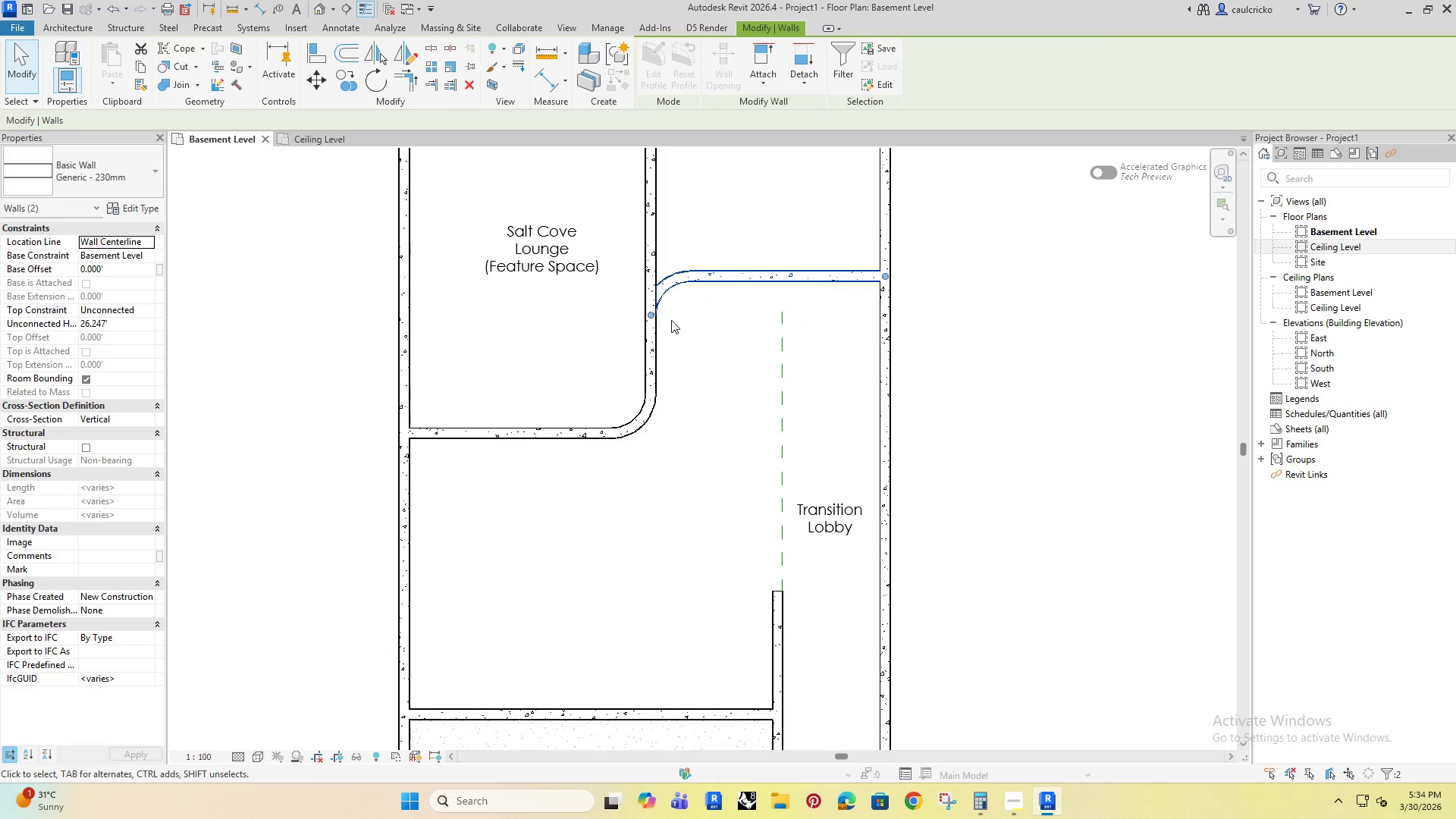 
key(ArrowUp)
 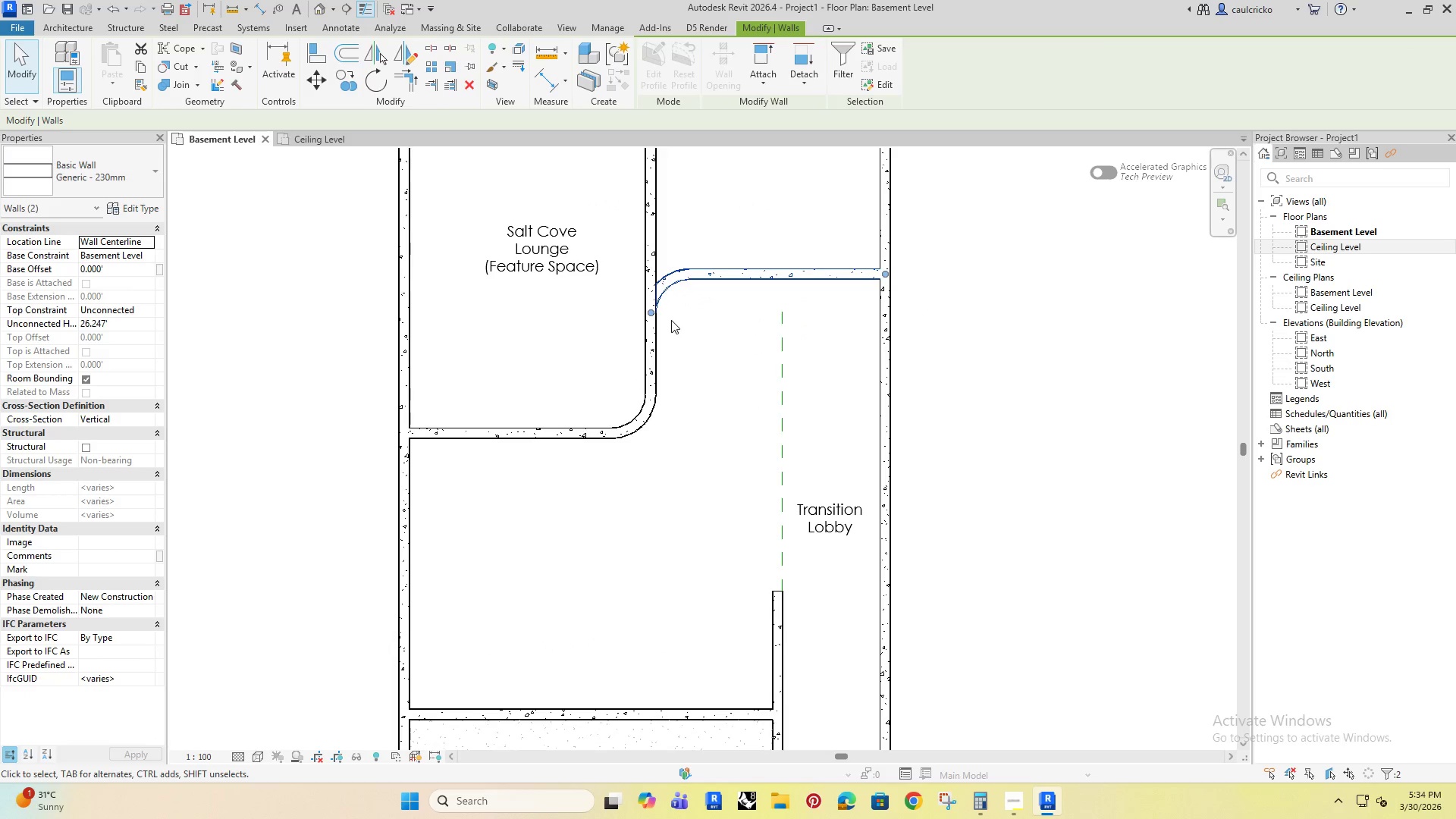 
key(ArrowUp)
 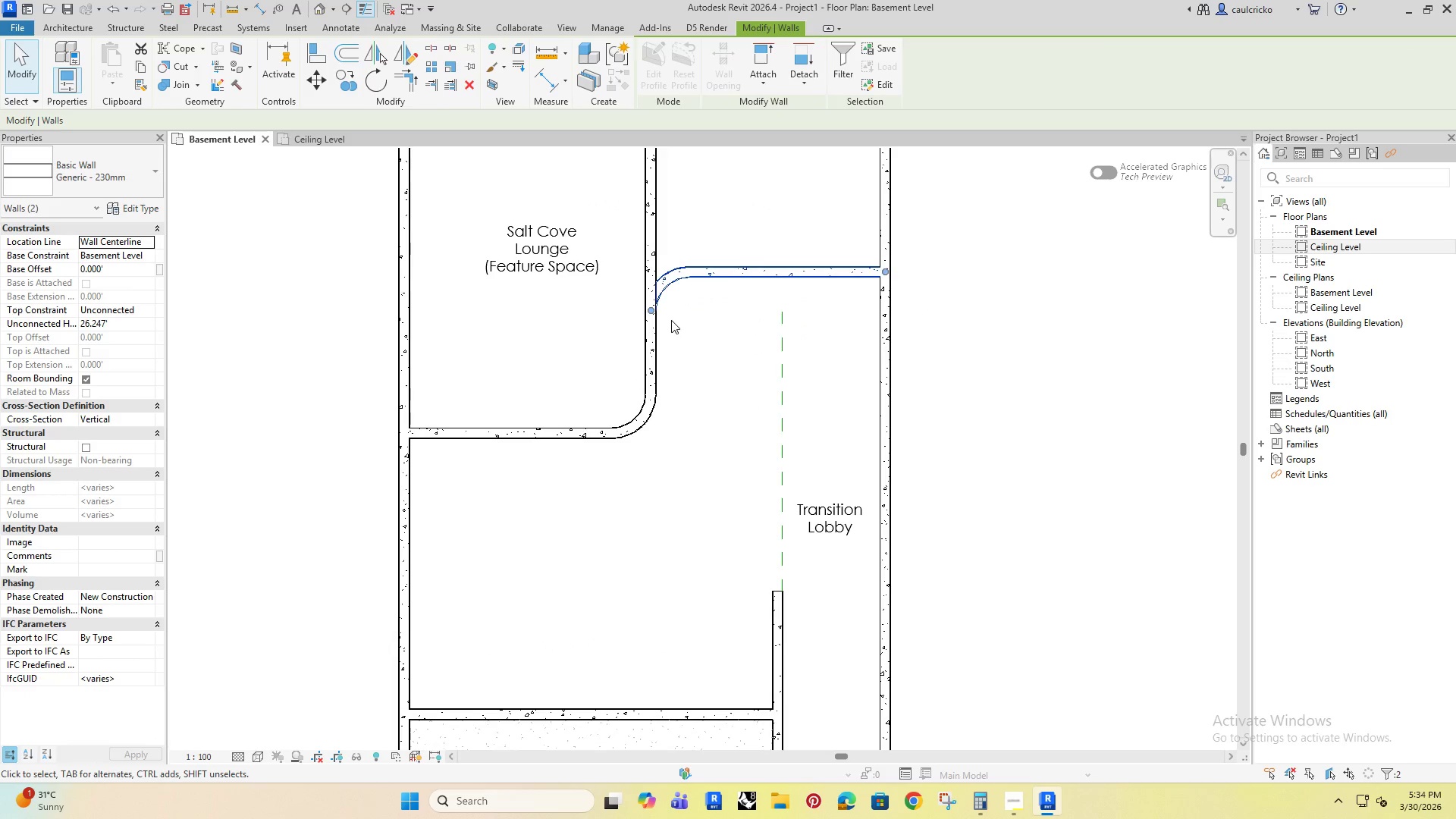 
key(ArrowUp)
 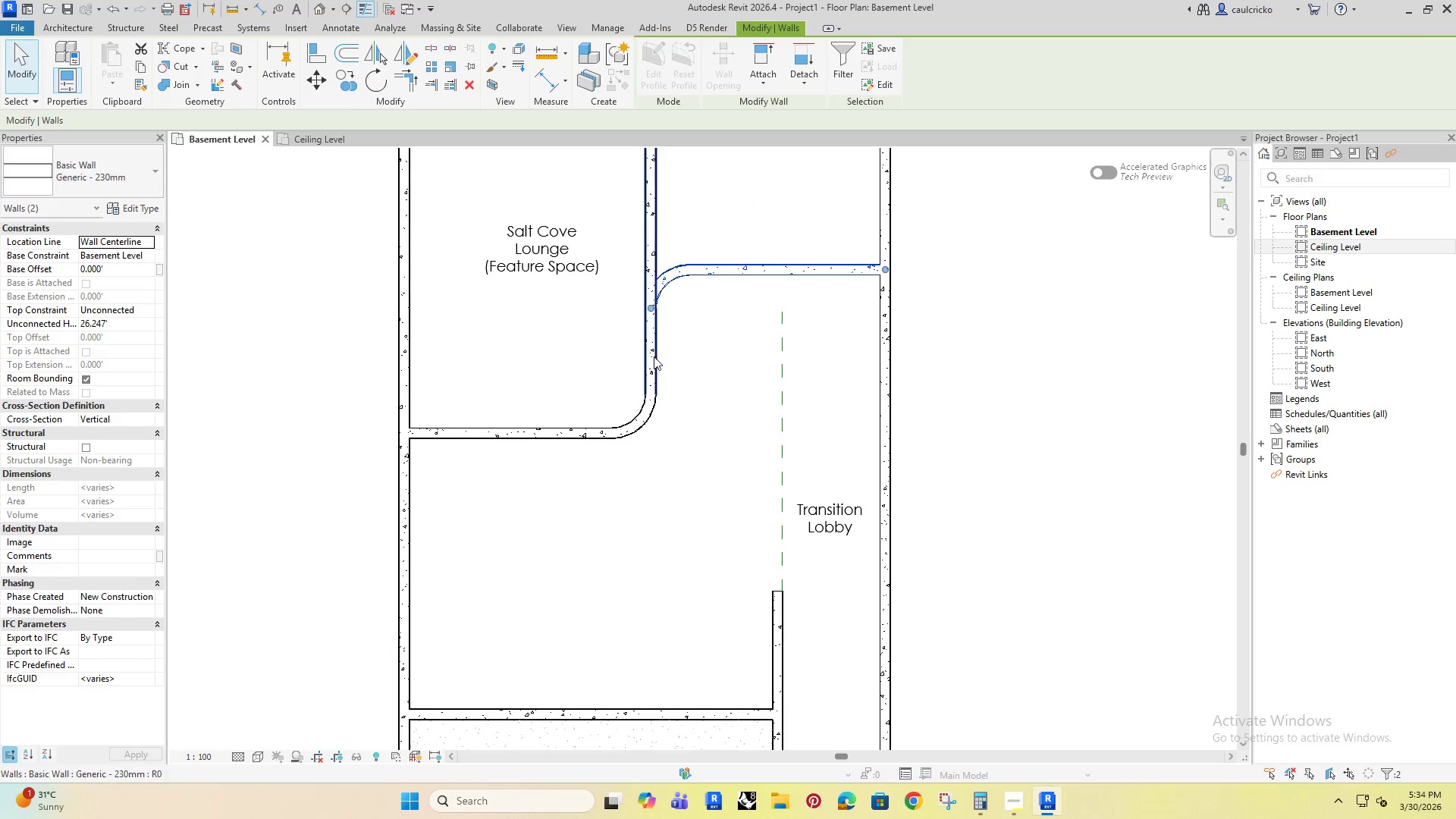 
key(ArrowUp)
 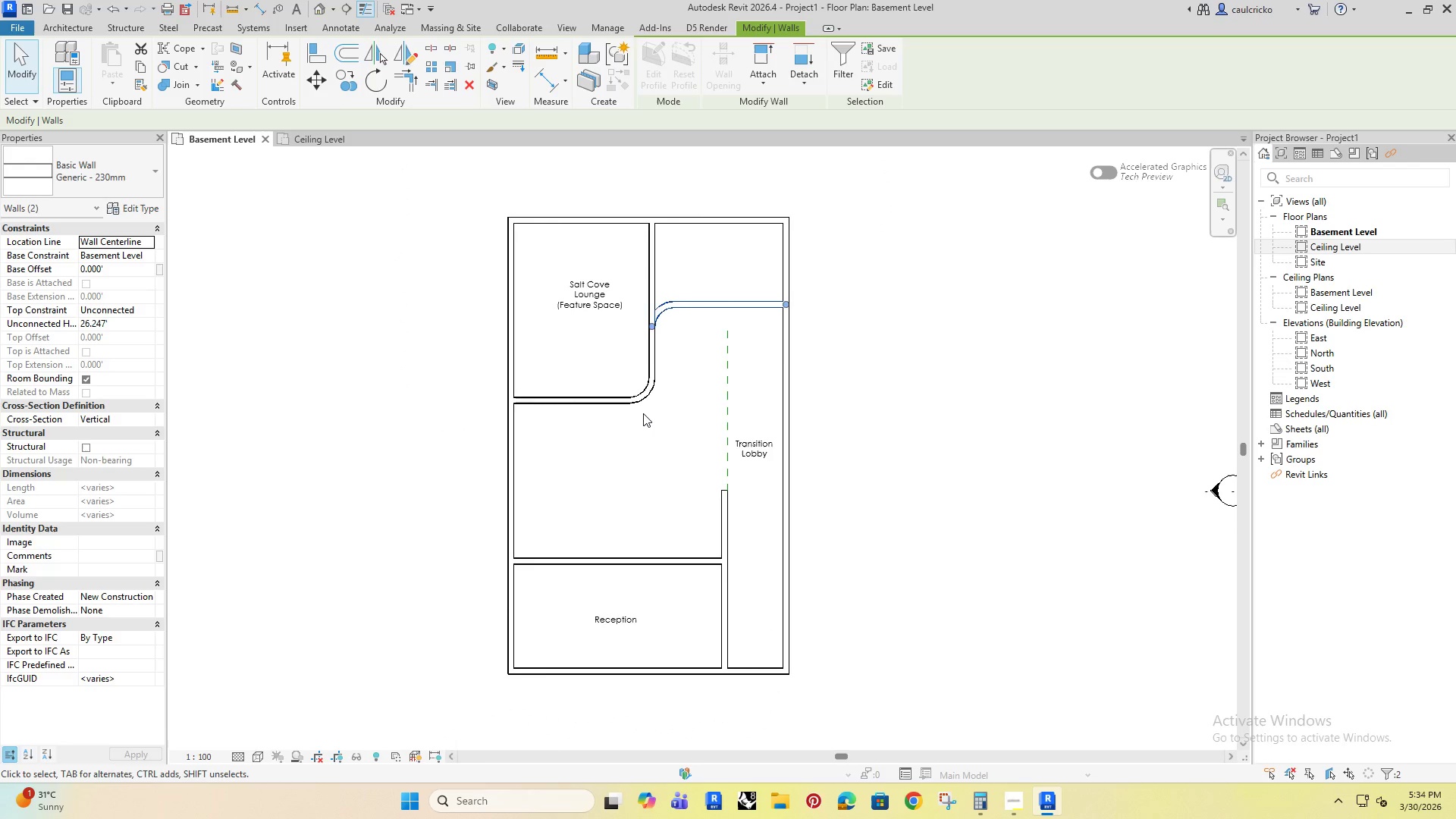 
key(ArrowUp)
 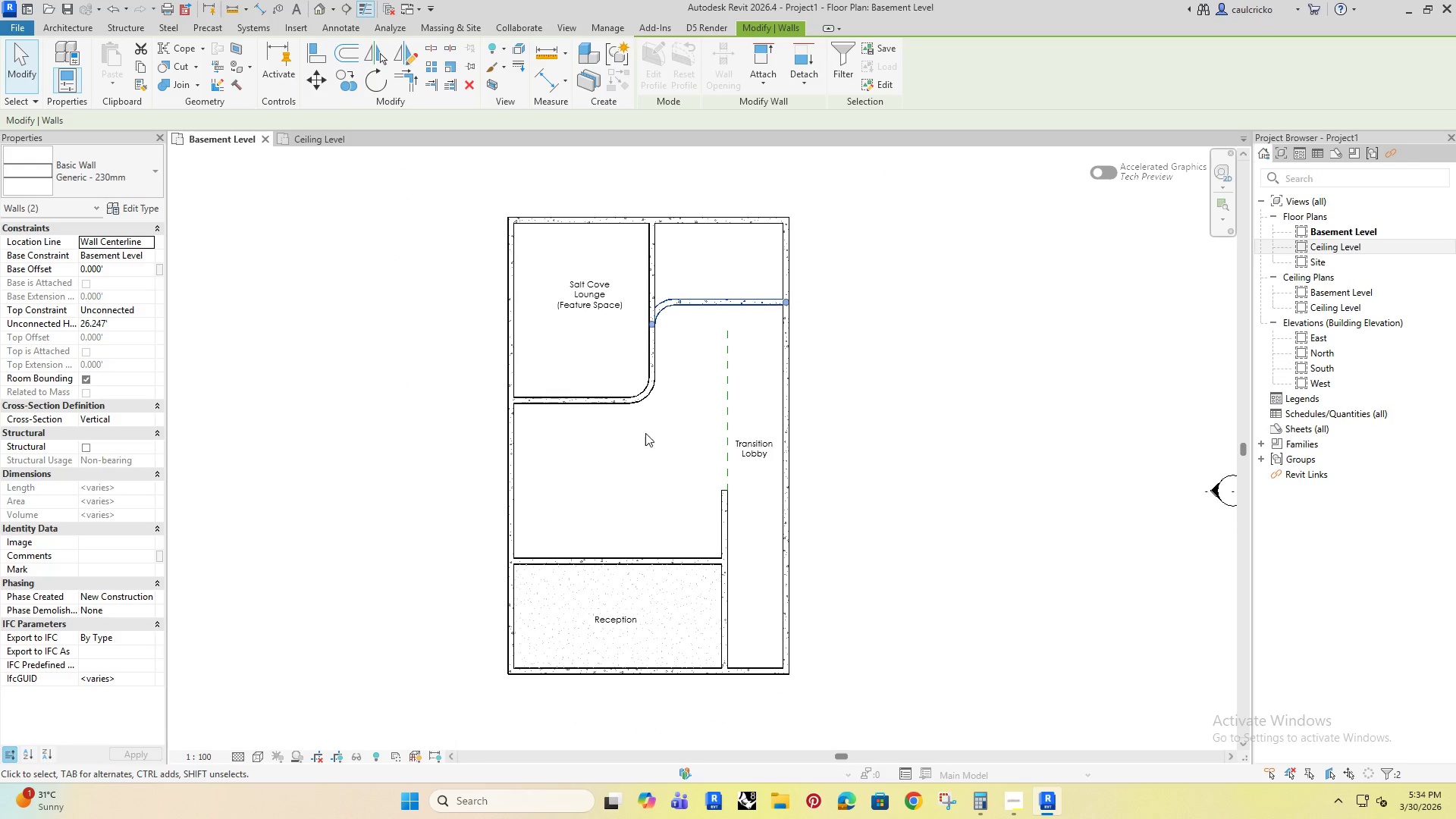 
scroll: coordinate [654, 356], scroll_direction: down, amount: 4.0
 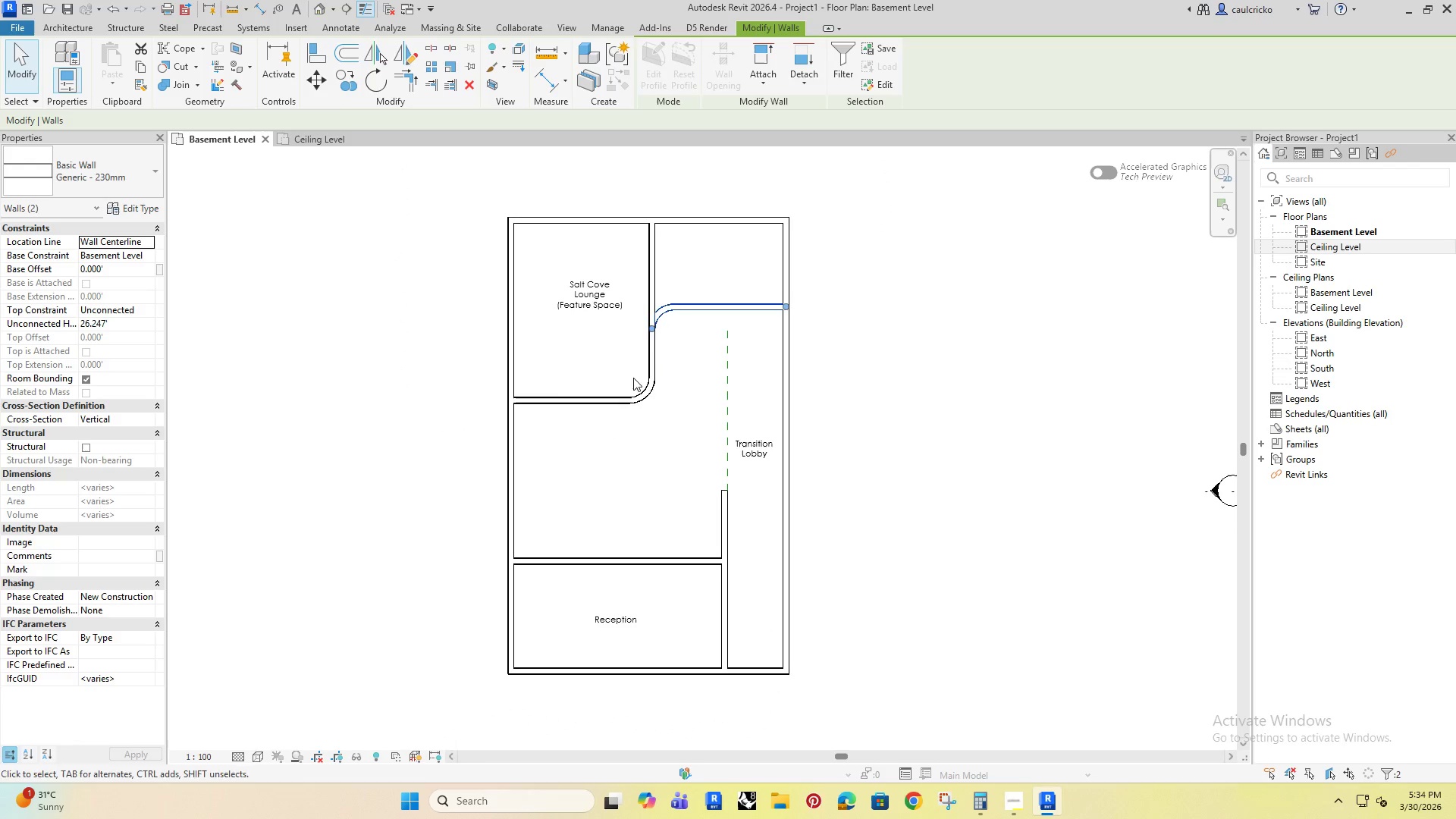 
key(ArrowUp)
 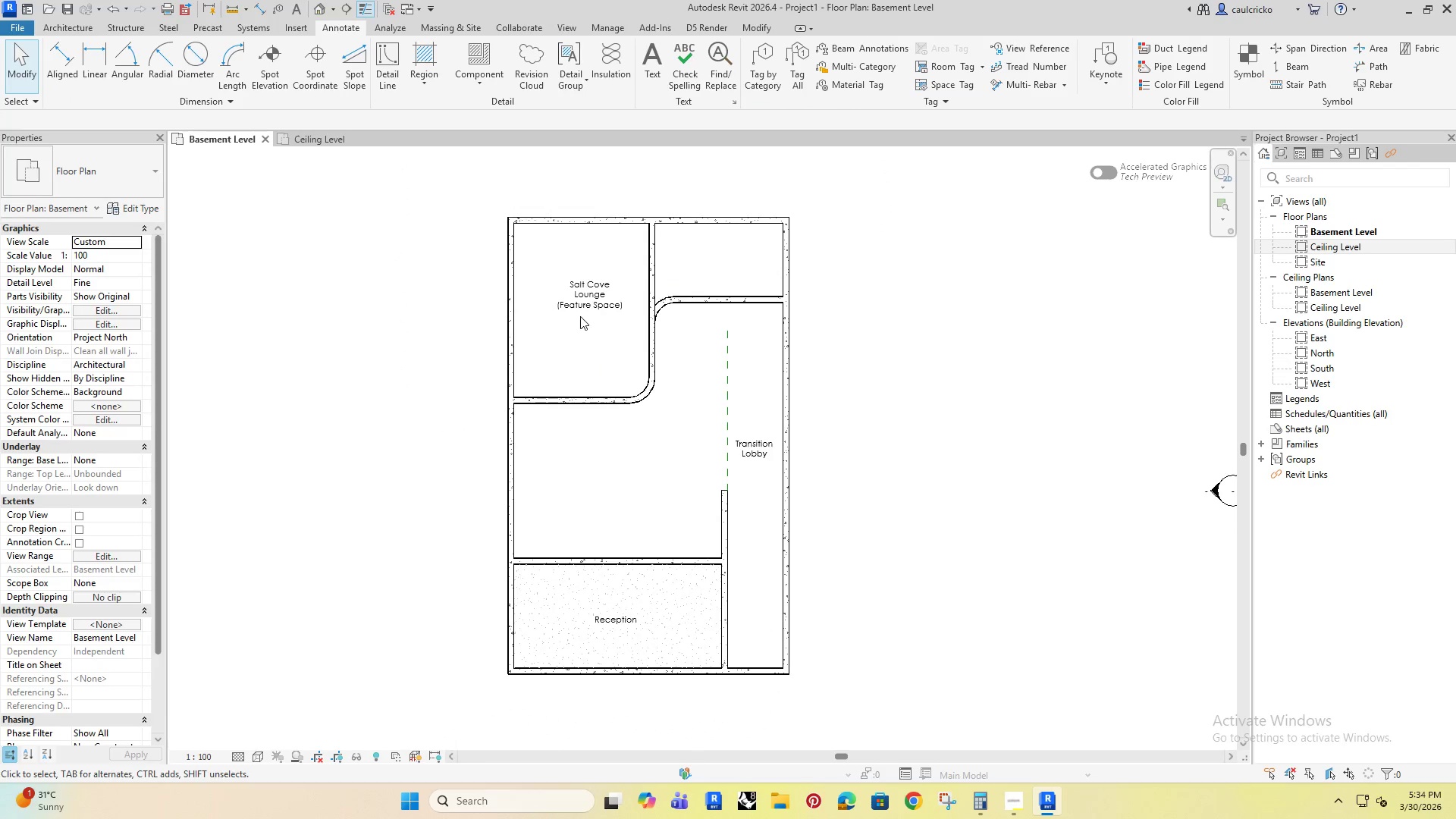 
double_click([582, 305])
 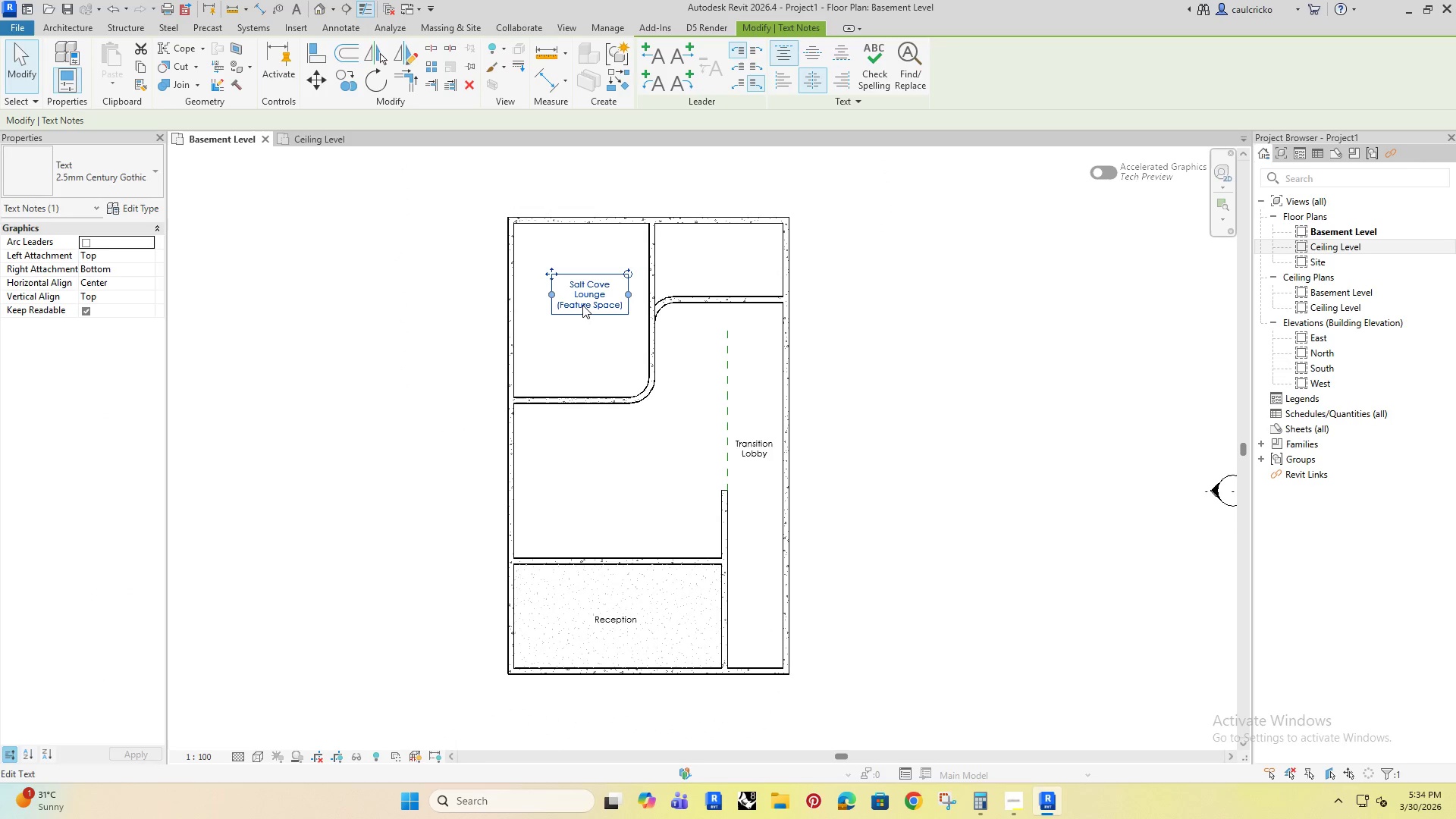 
type(co)
 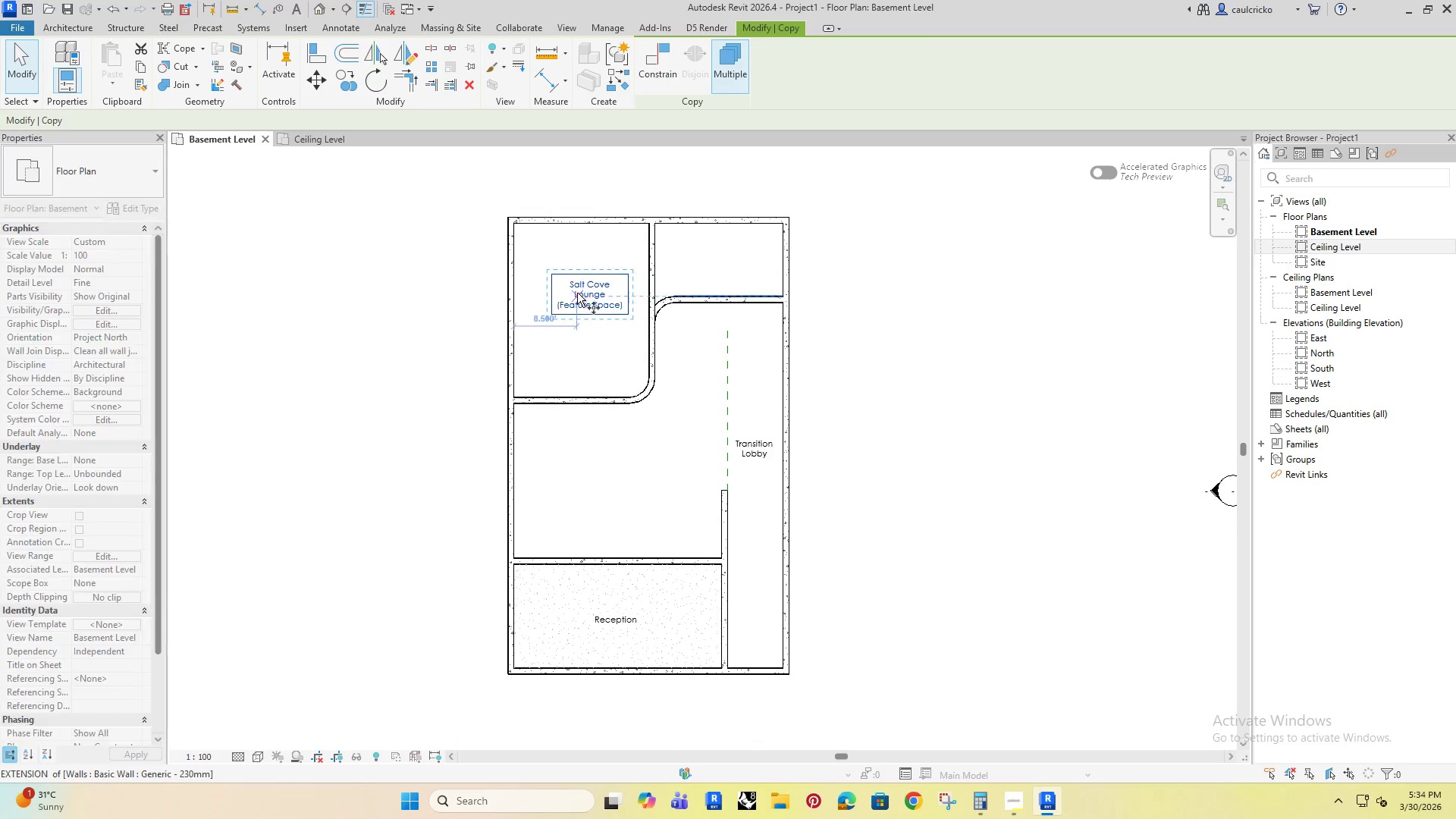 
left_click([577, 293])
 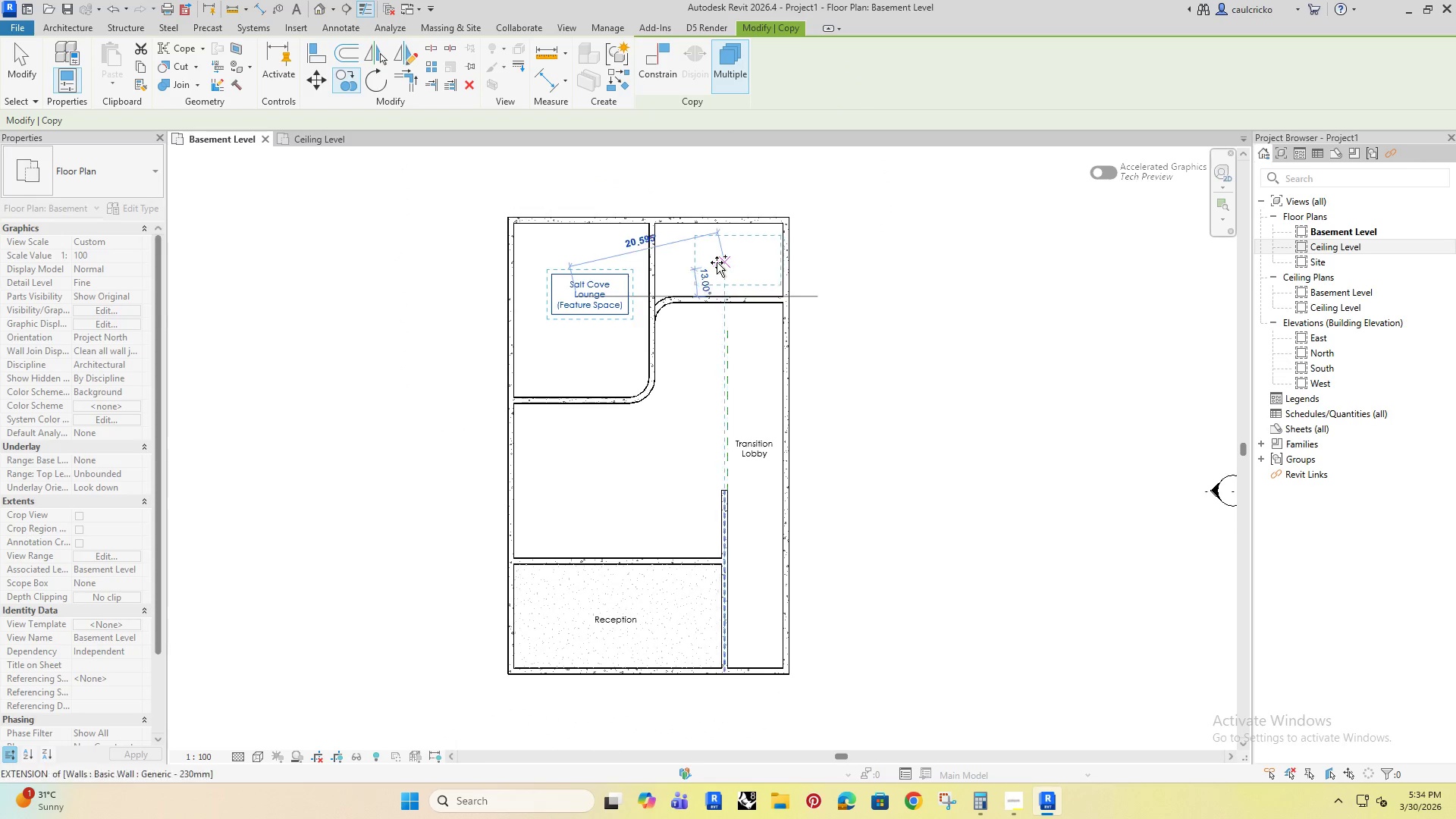 
left_click([708, 260])
 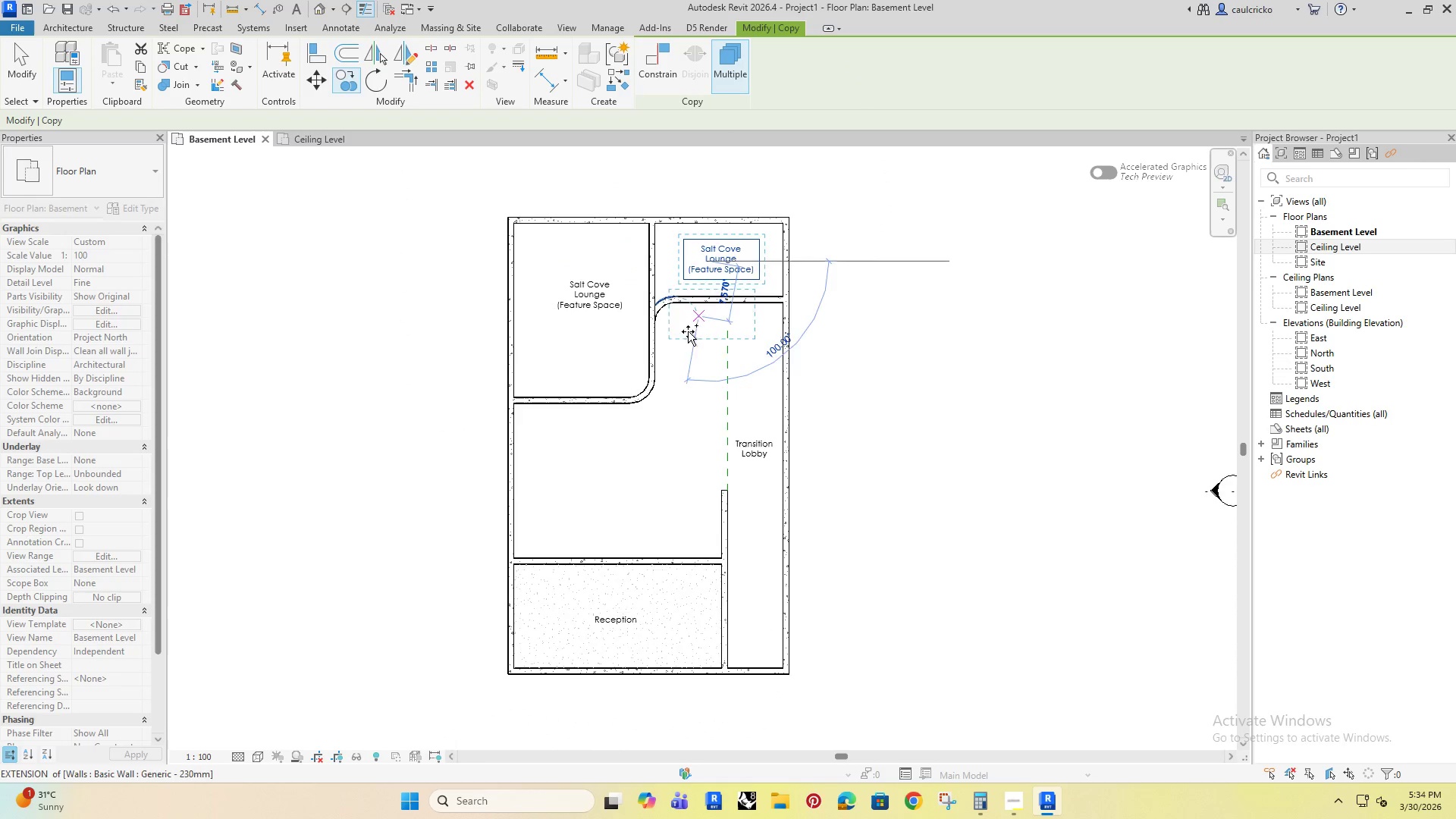 
key(Escape)
 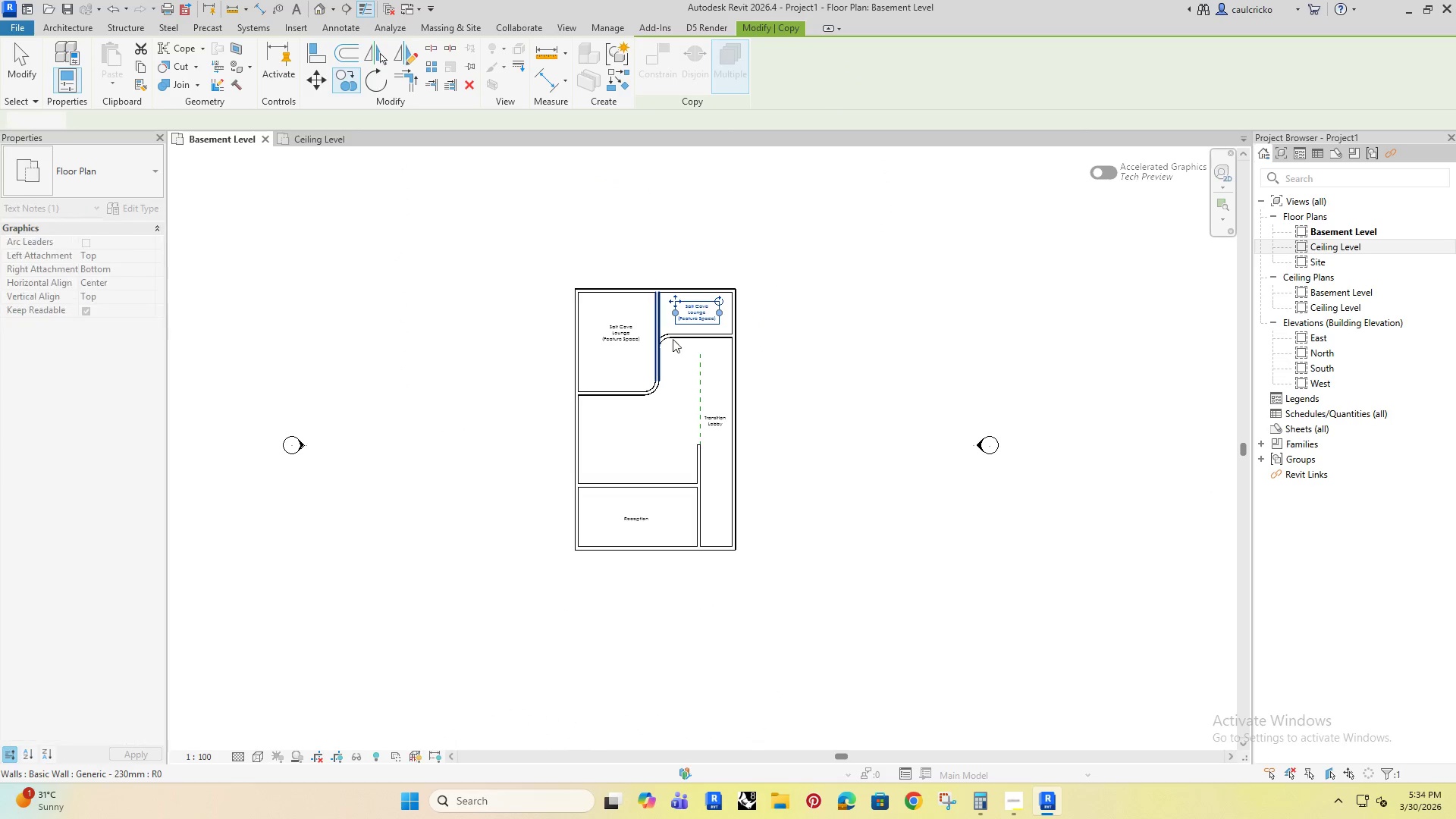 
key(Escape)
 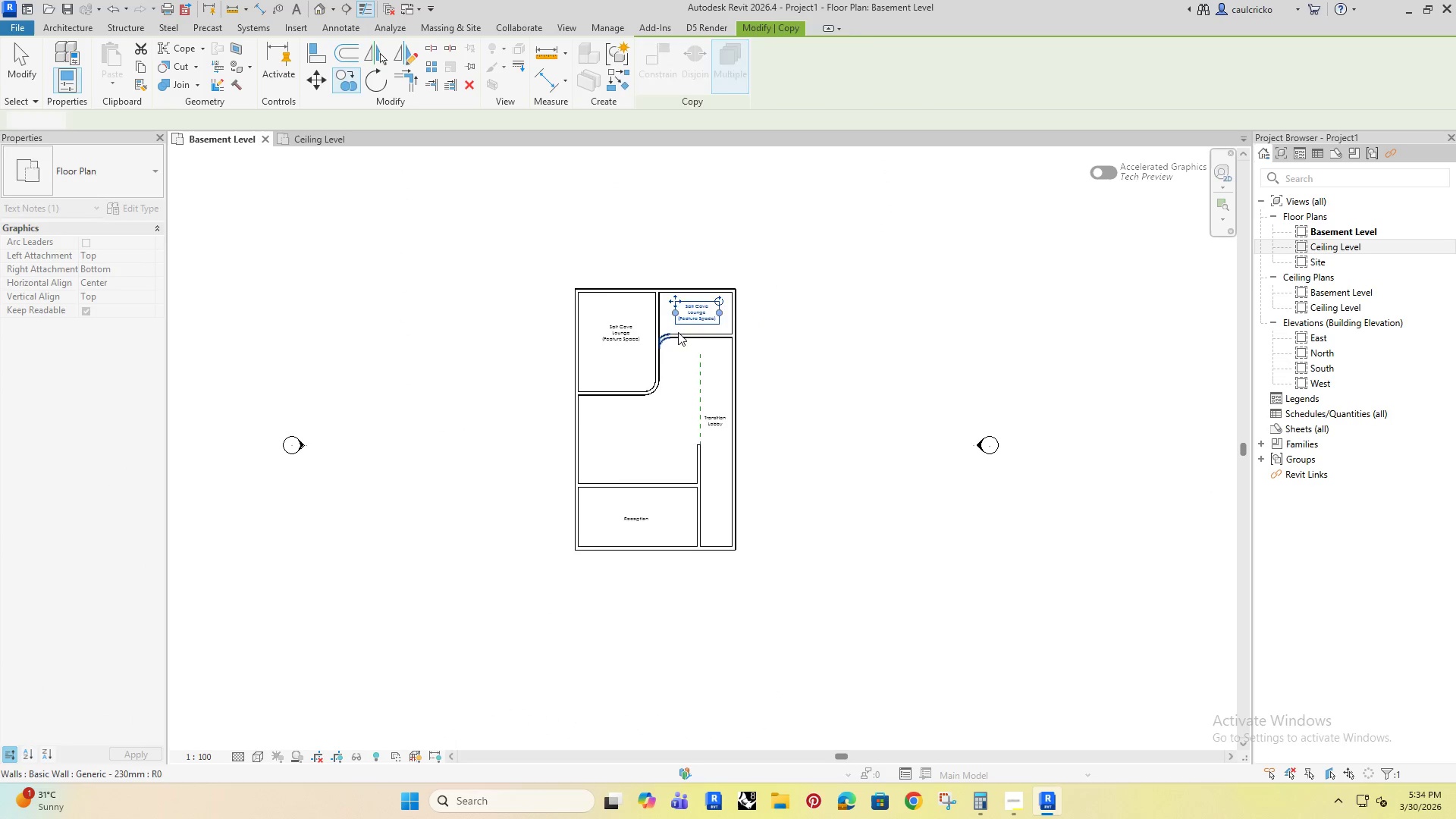 
scroll: coordinate [675, 358], scroll_direction: down, amount: 4.0
 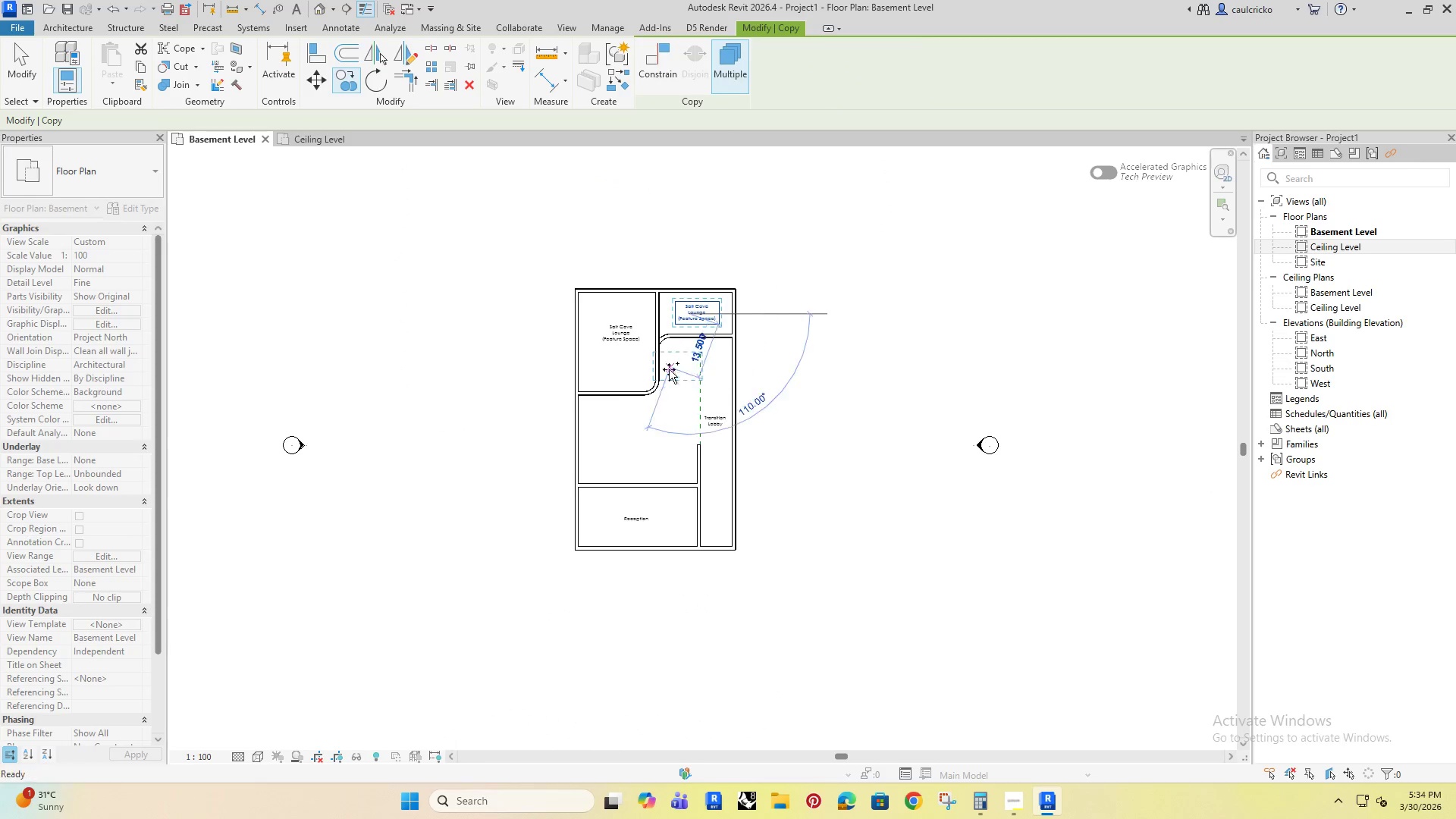 
key(Escape)
 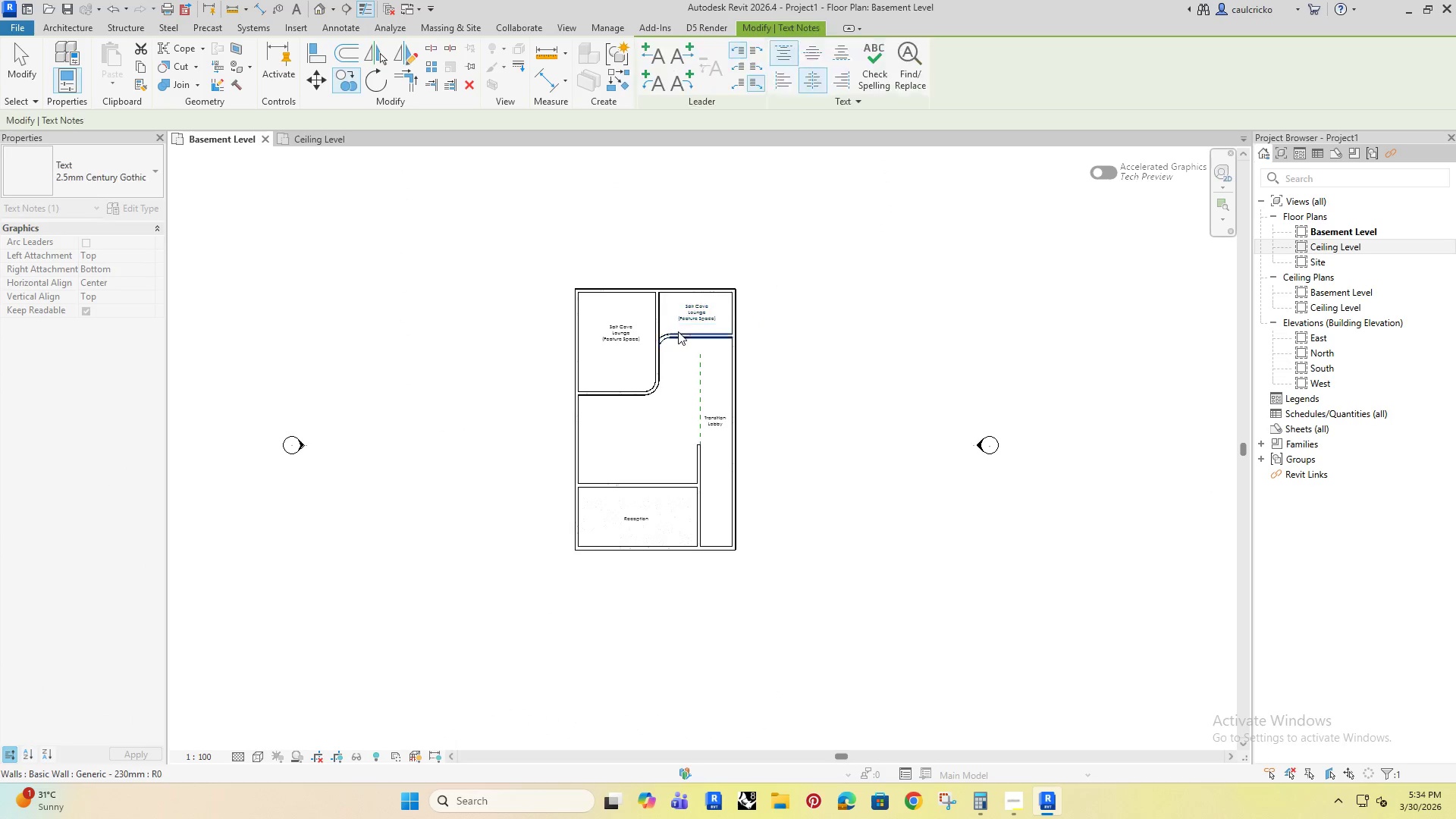 
scroll: coordinate [678, 331], scroll_direction: up, amount: 3.0
 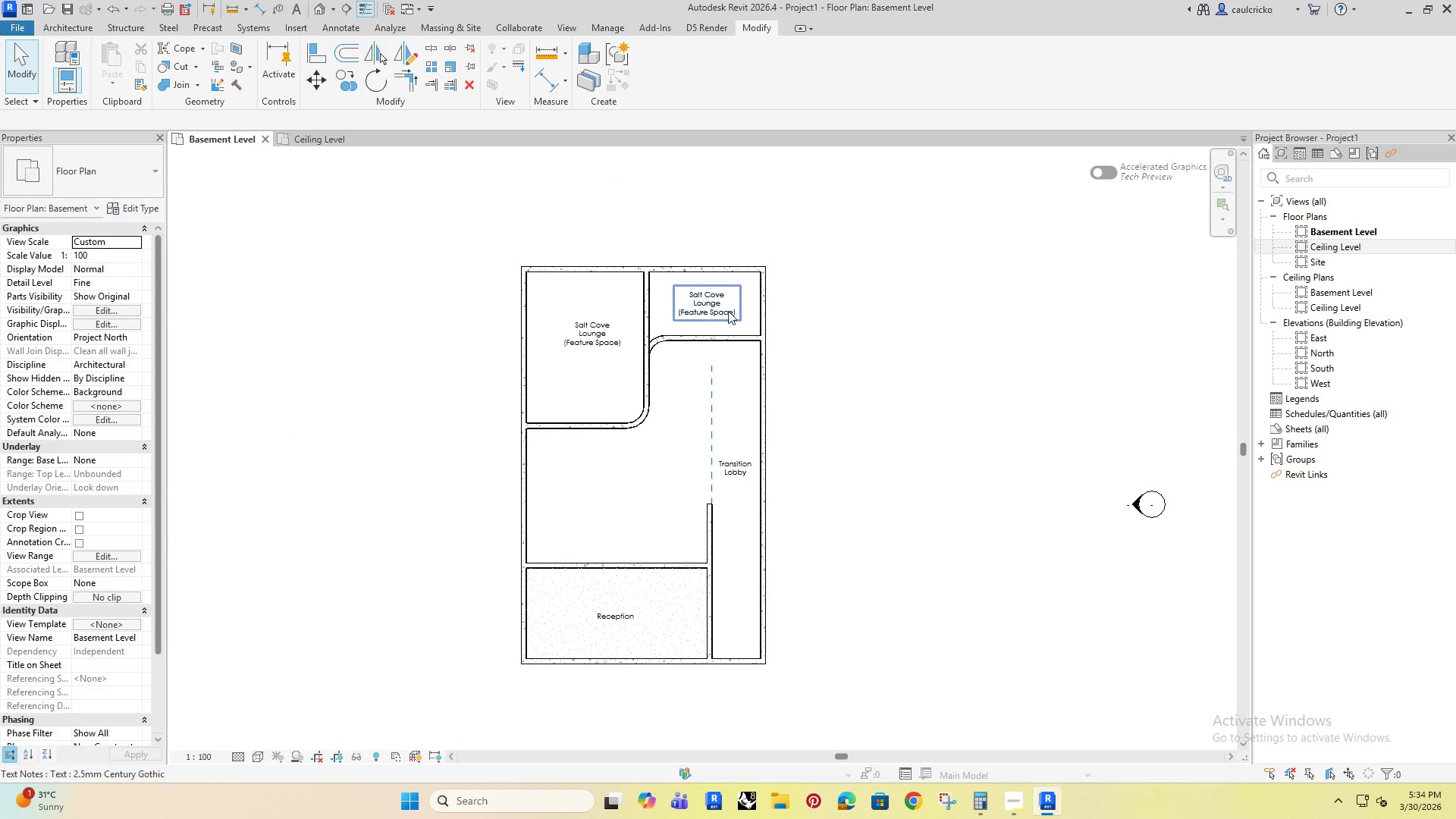 
left_click([690, 297])
 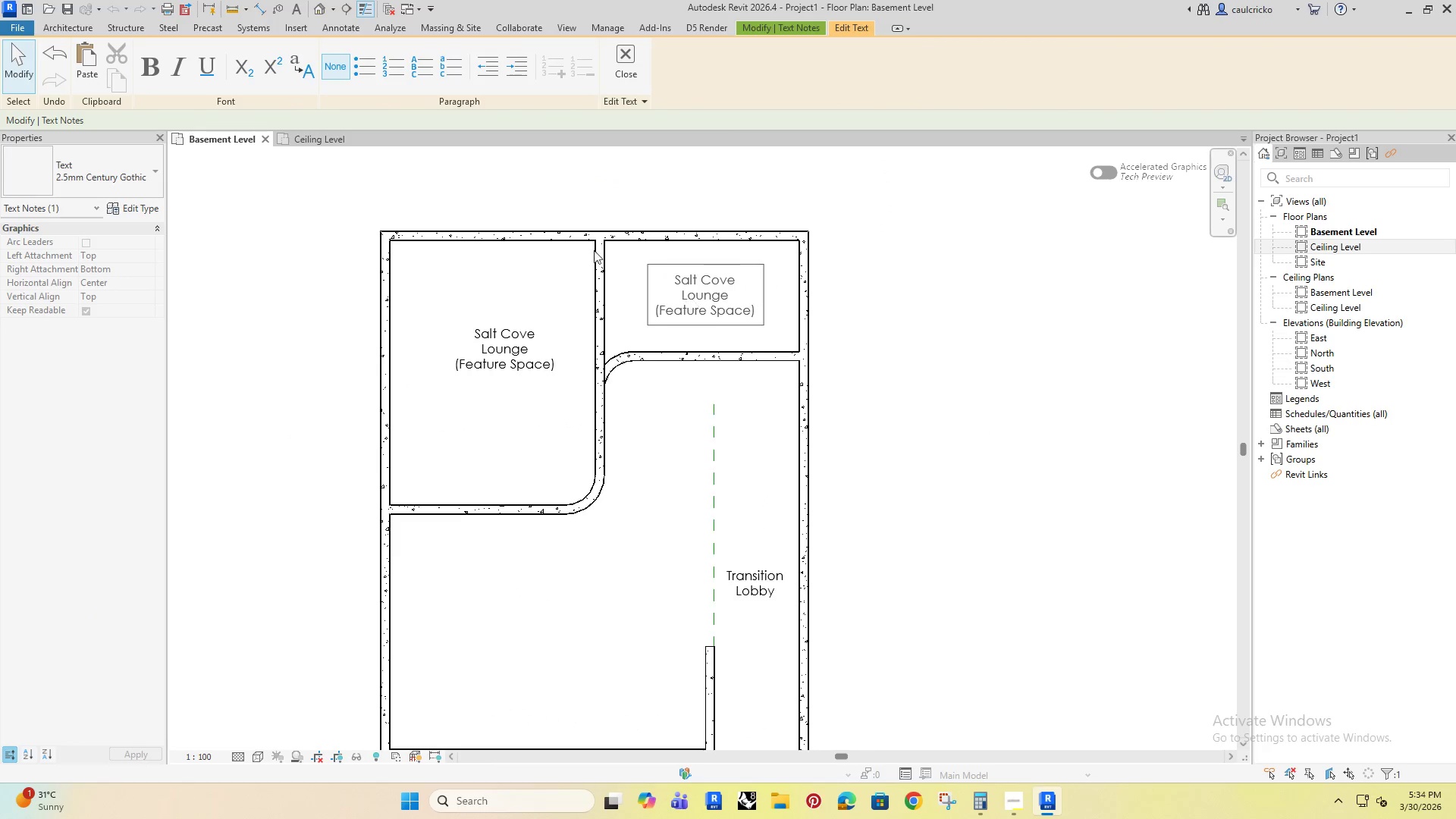 
left_click([690, 297])
 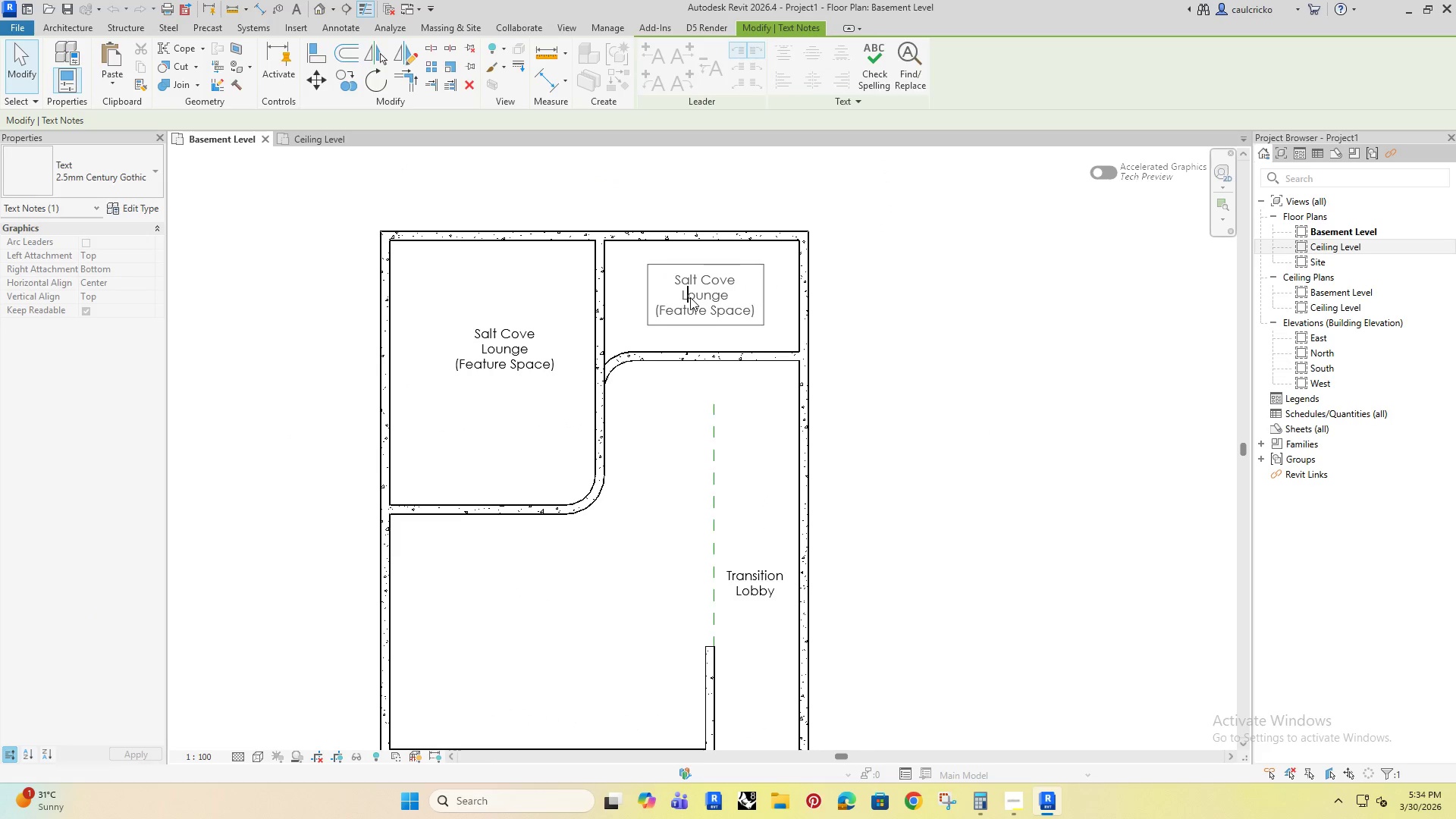 
scroll: coordinate [708, 314], scroll_direction: up, amount: 4.0
 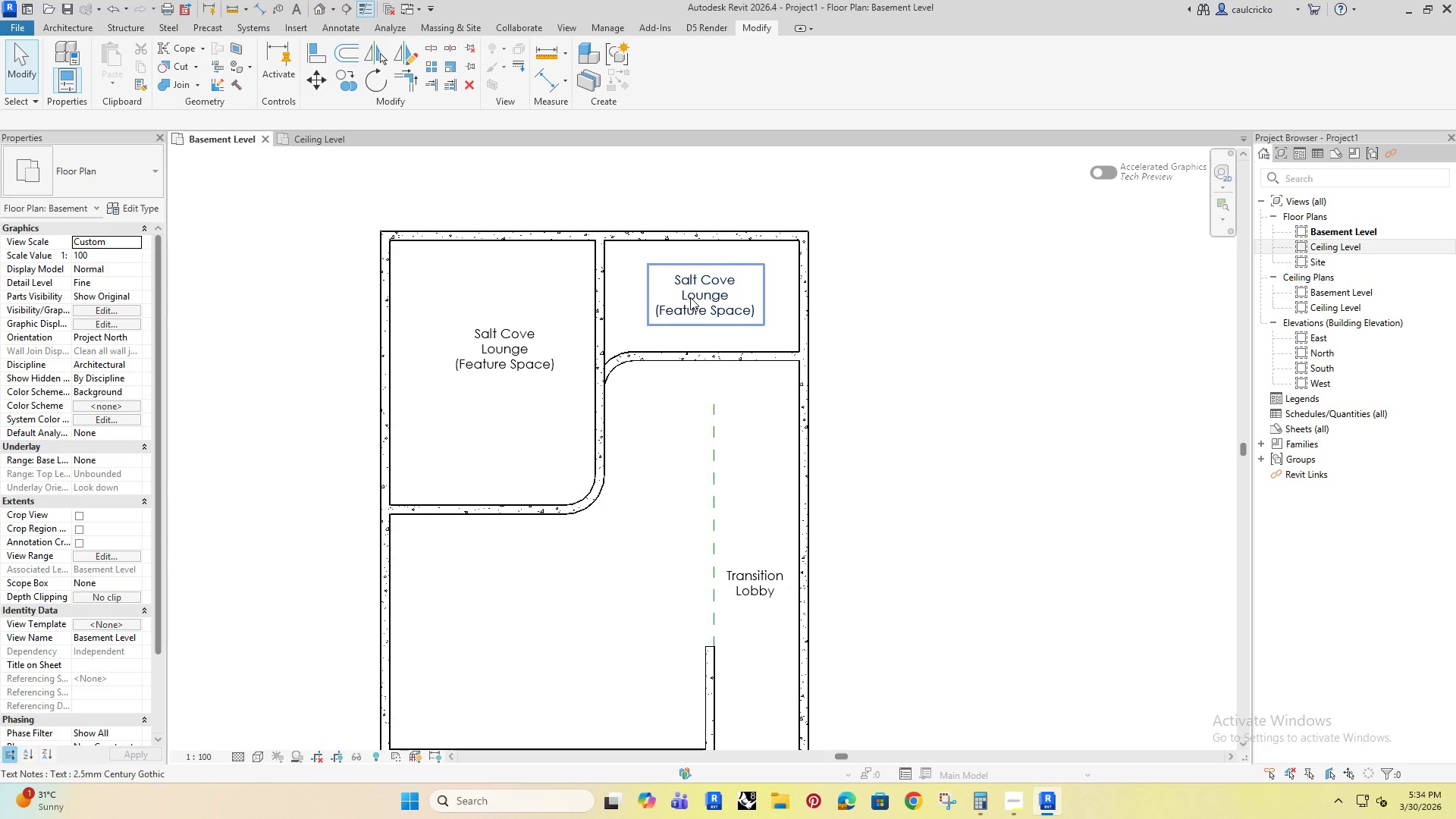 
key(Control+A)
 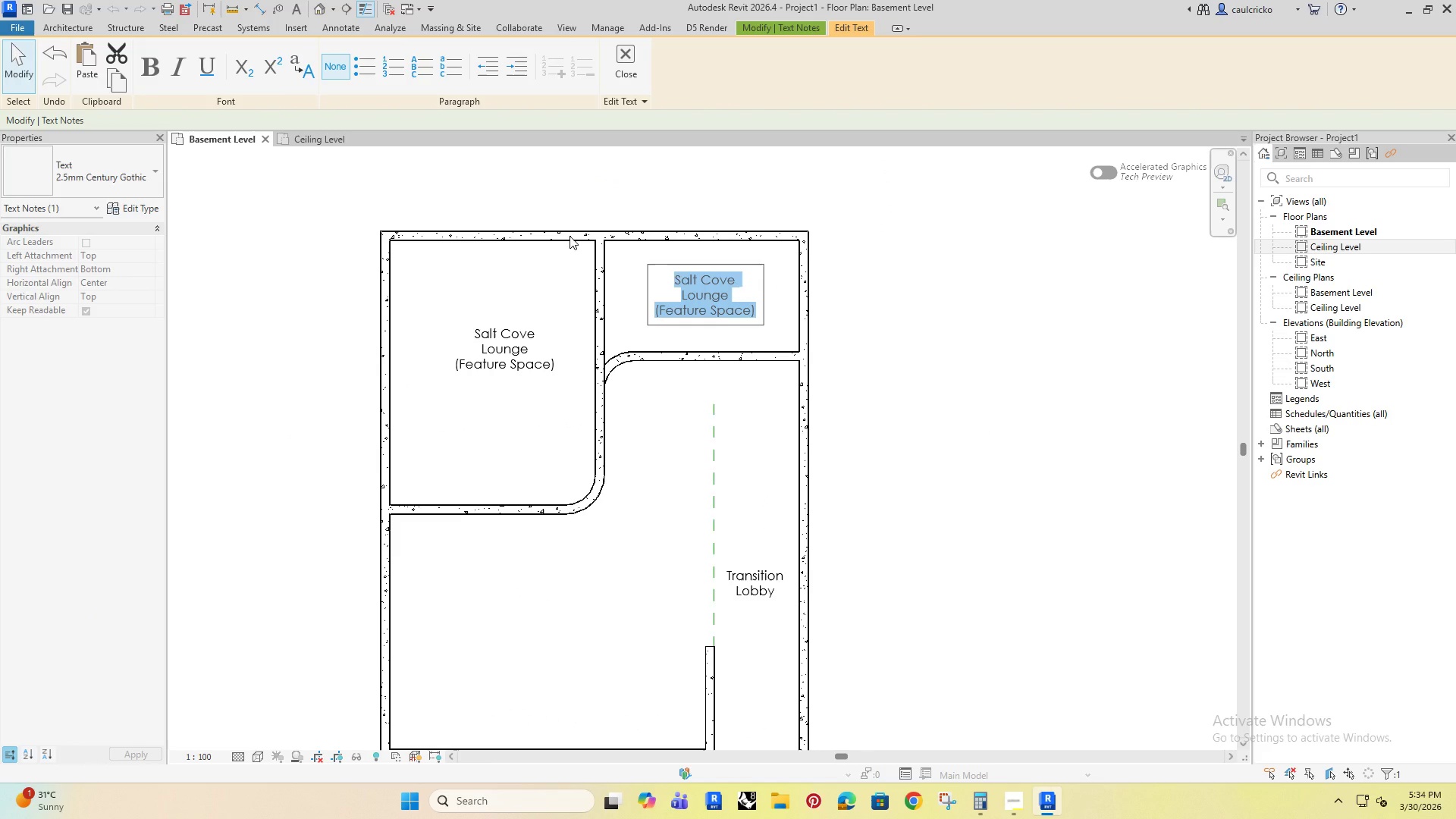 
type(Private Treatment)
 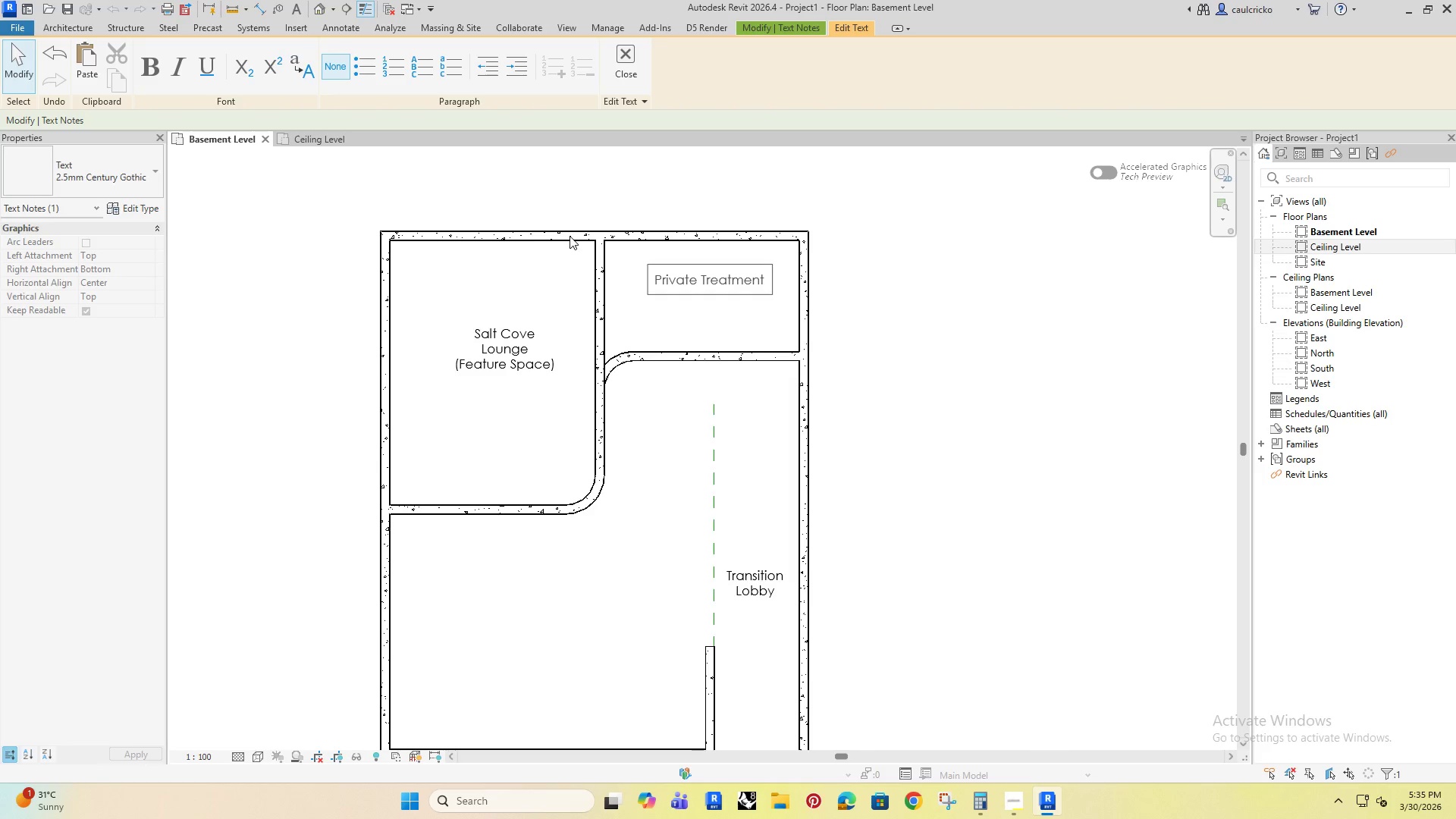 
key(Enter)
 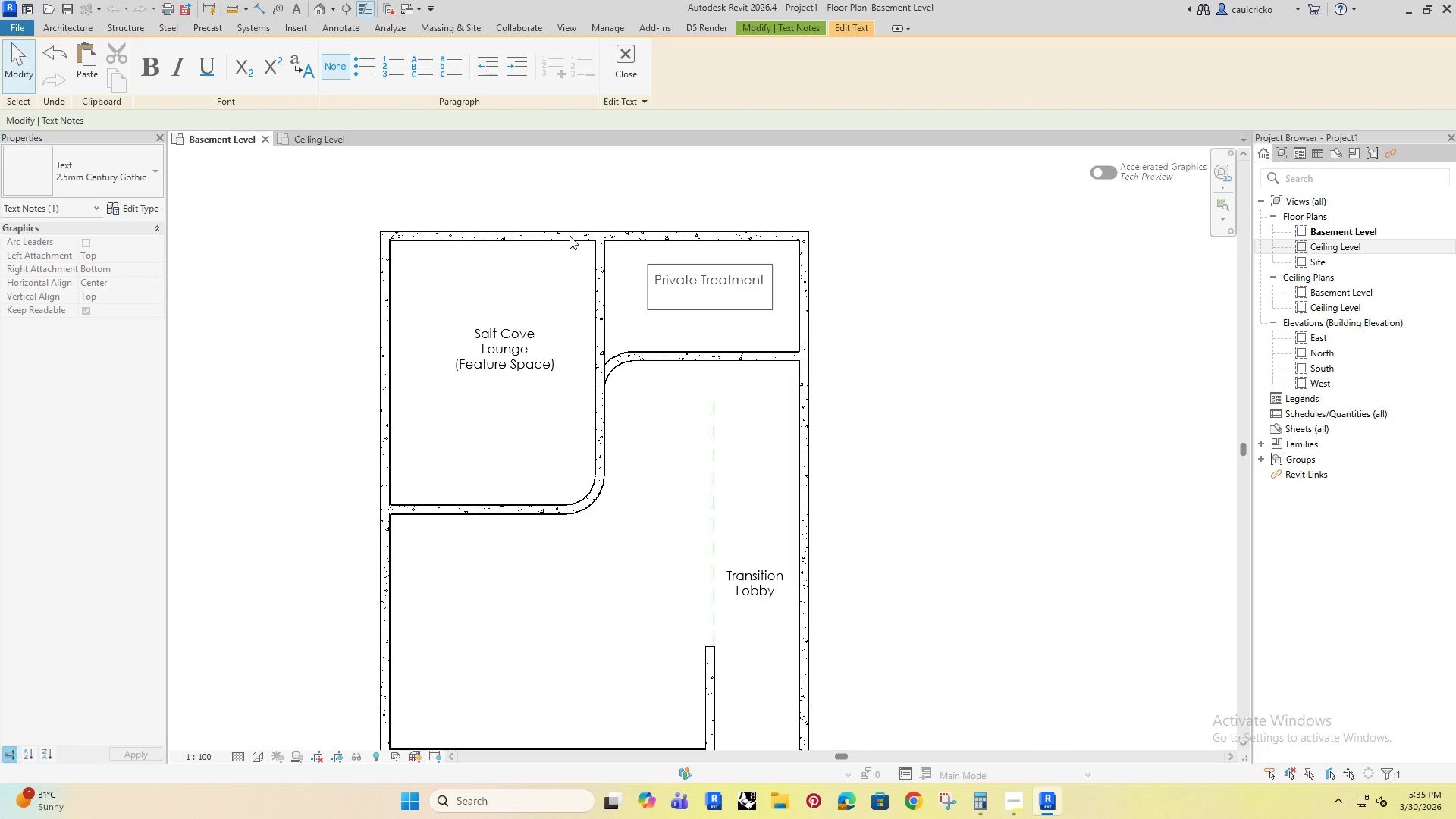 
type(Rooms)
 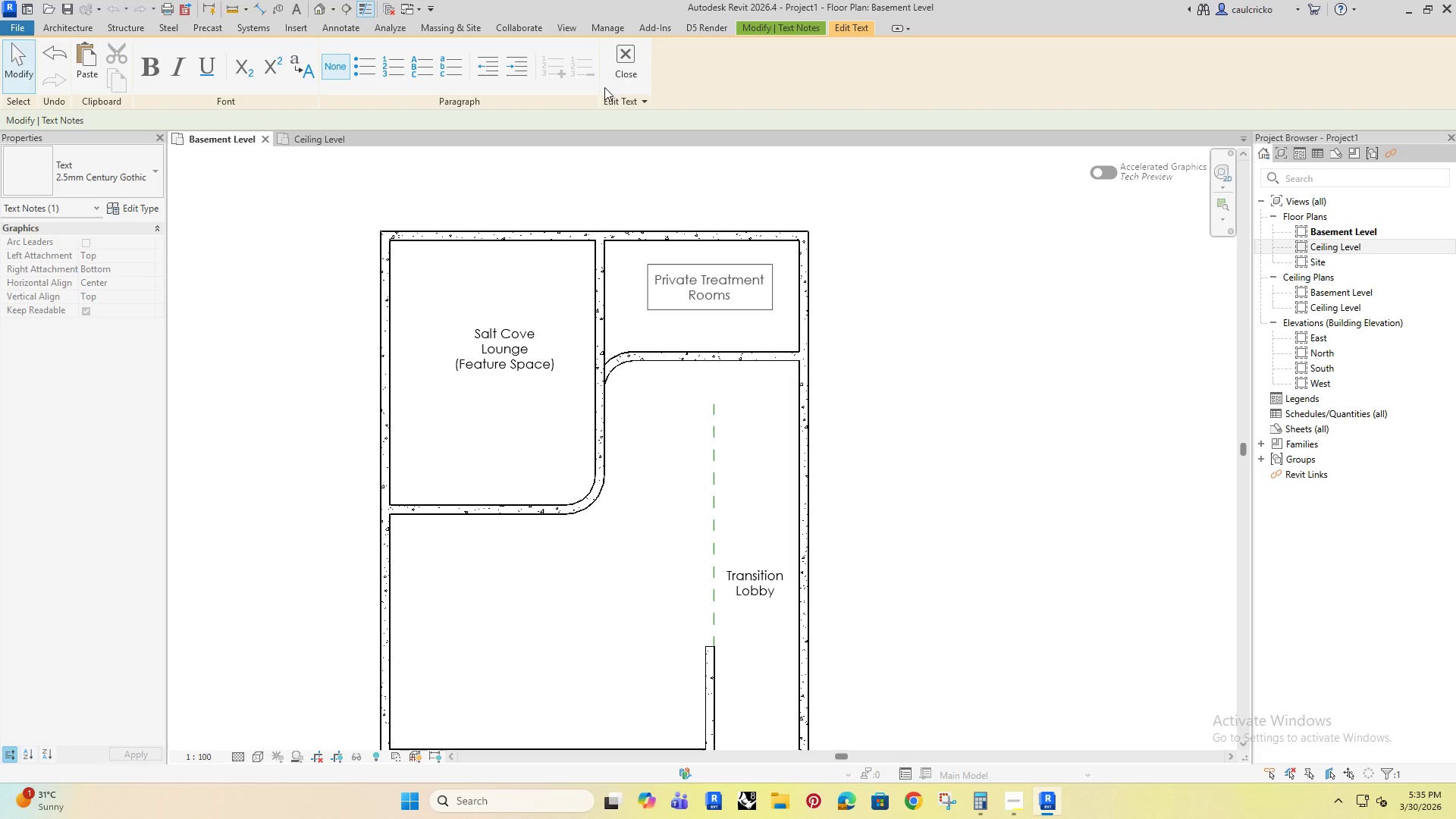 
left_click([616, 55])
 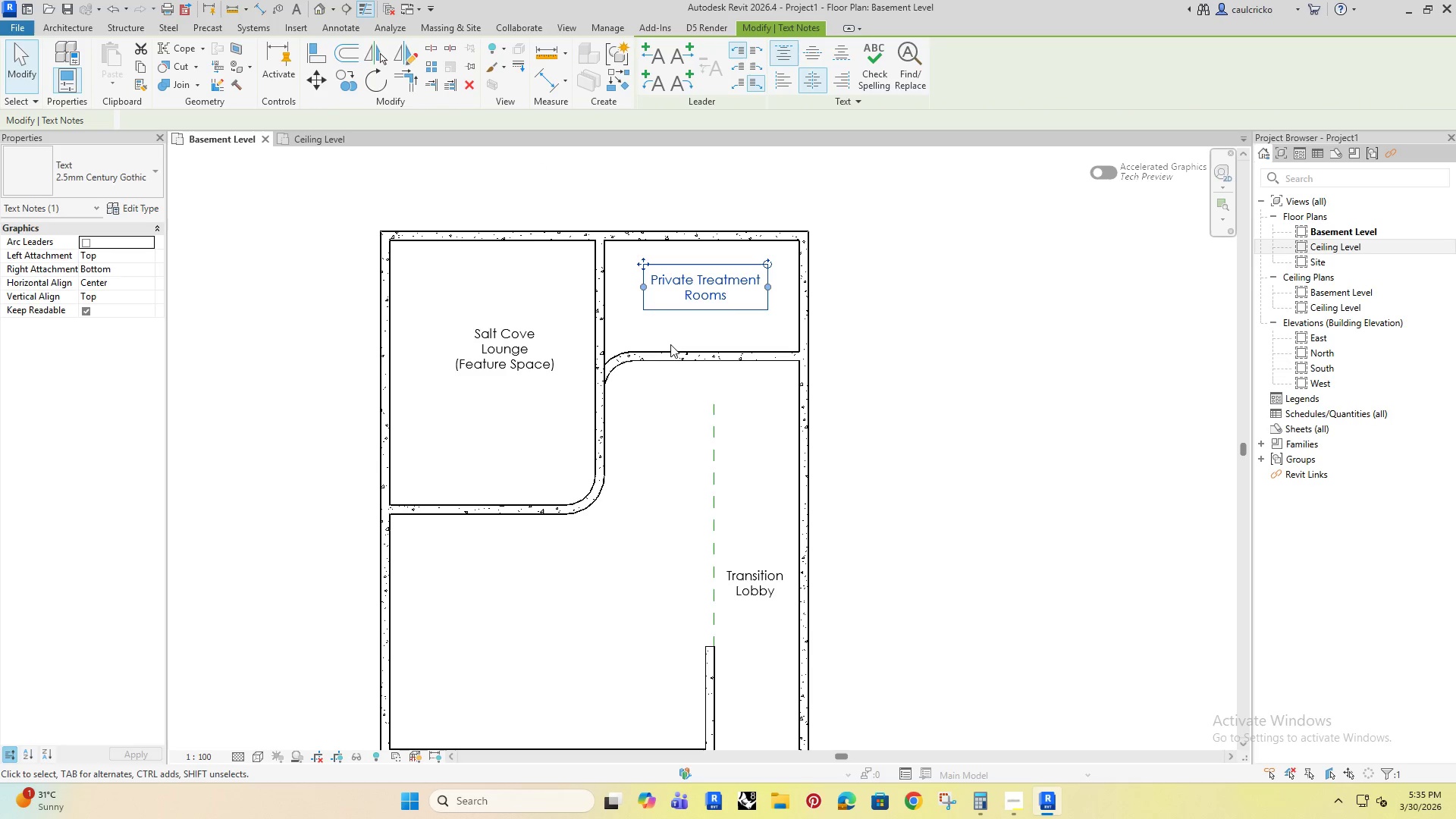 
key(Escape)
 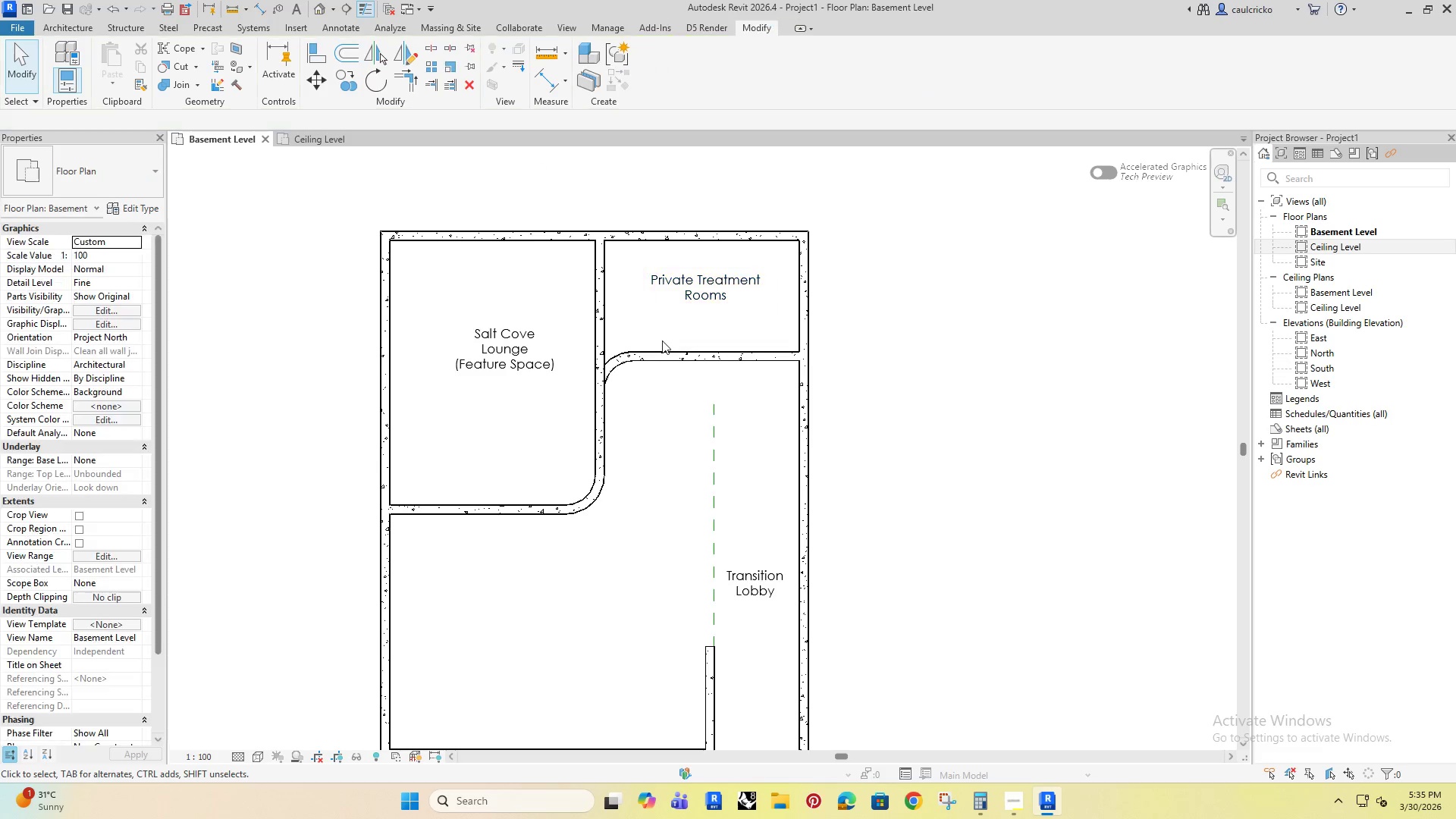 
key(Escape)
 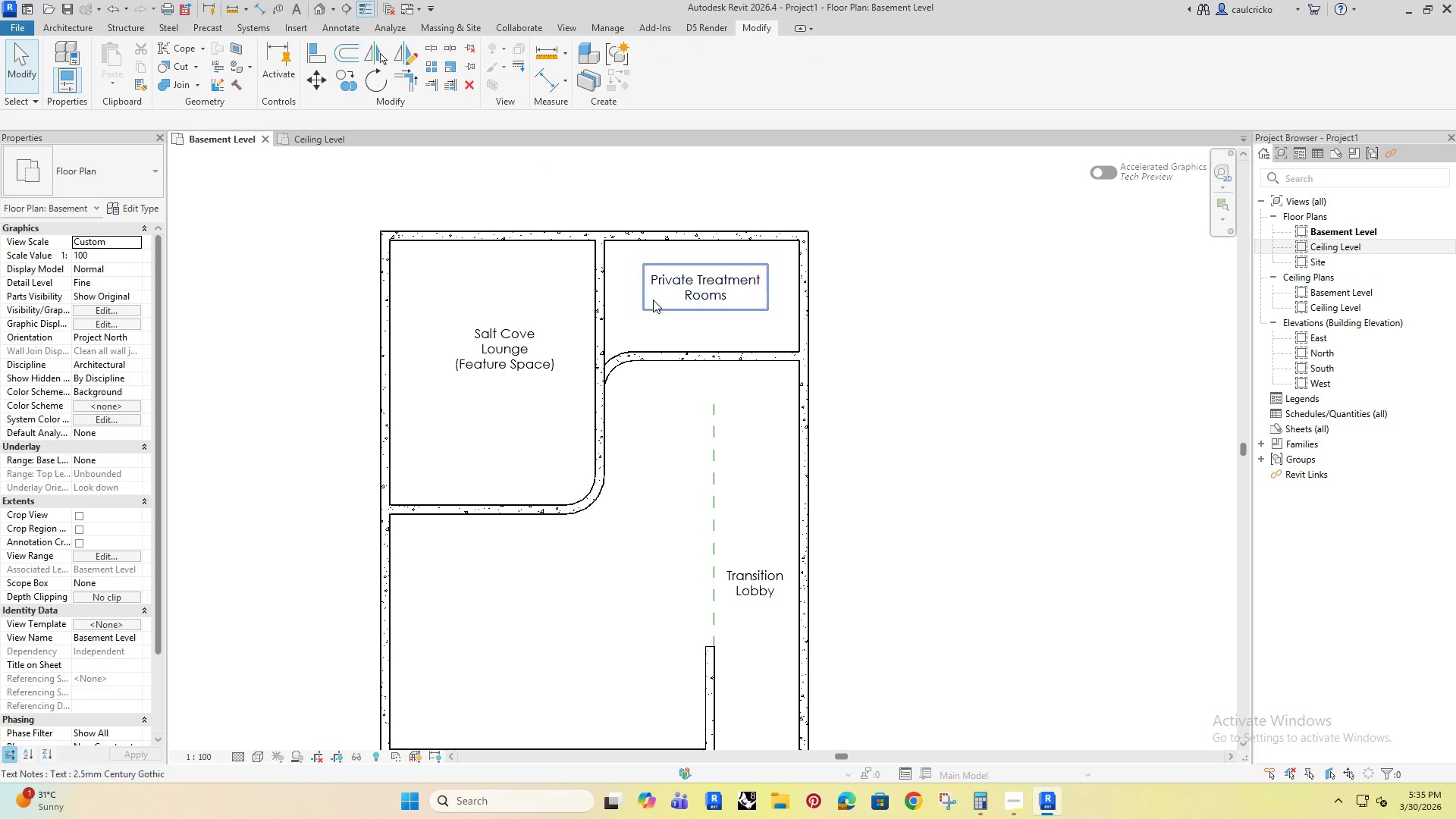 
left_click([670, 293])
 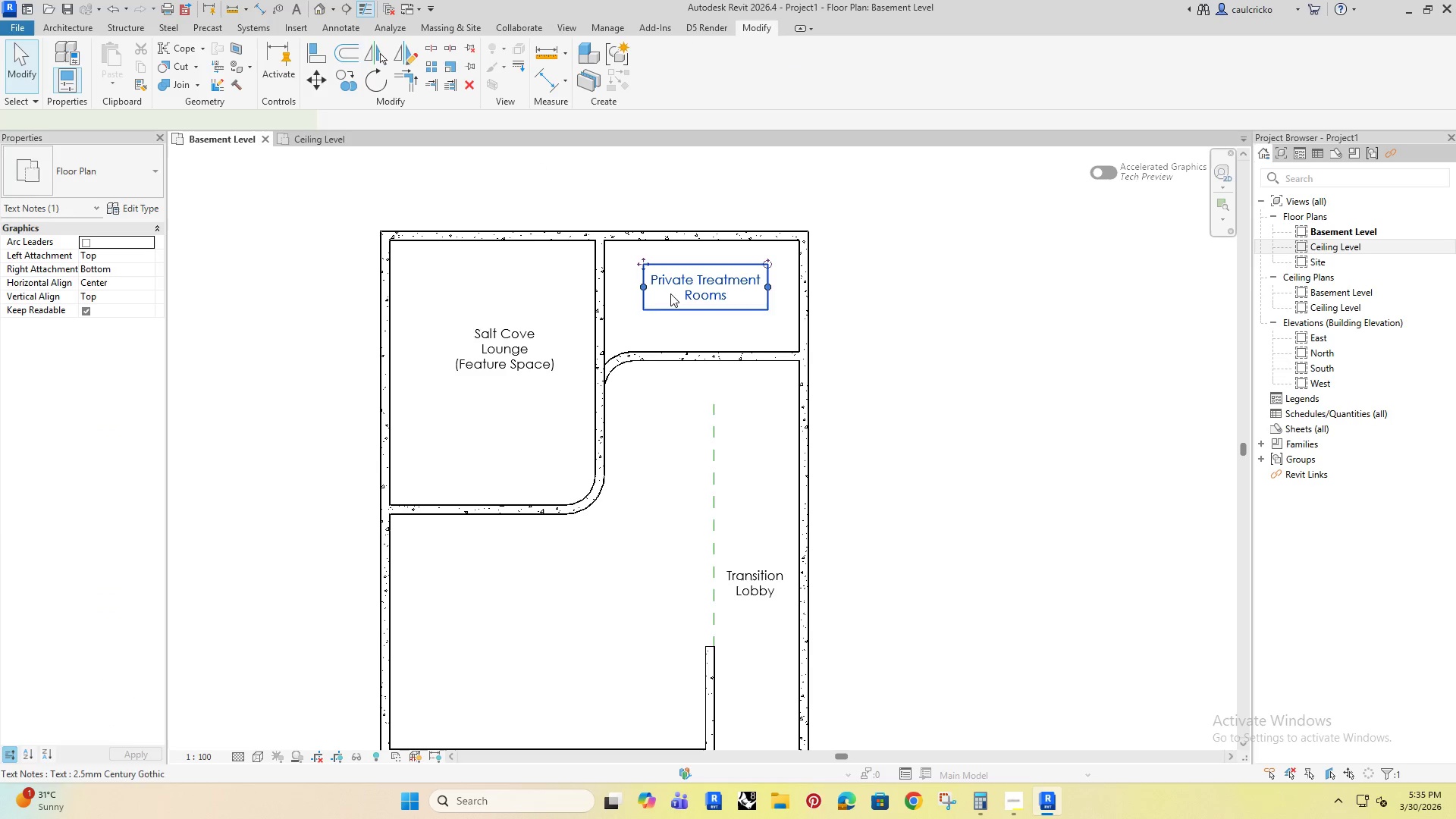 
key(ArrowDown)
 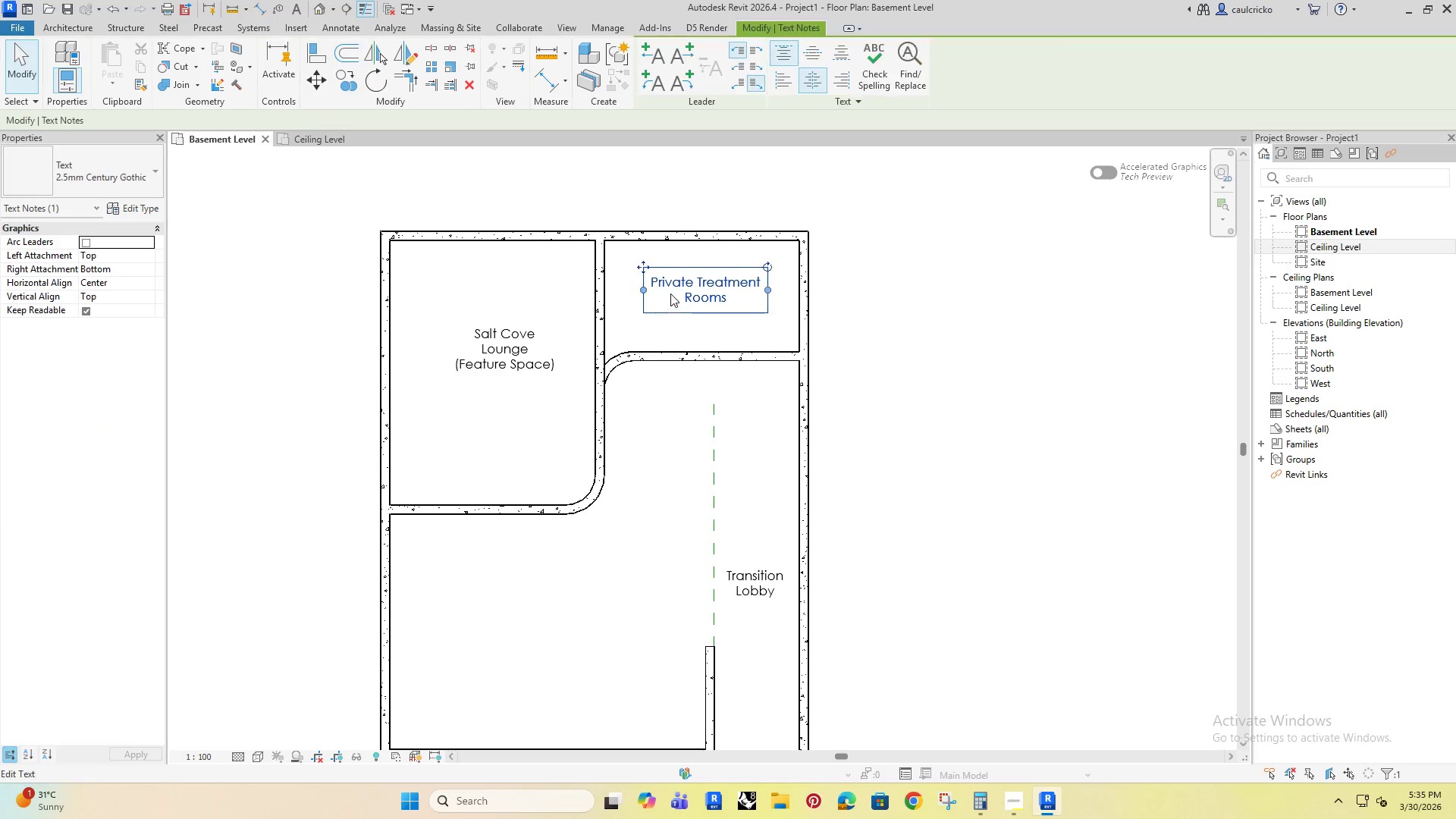 
key(ArrowDown)
 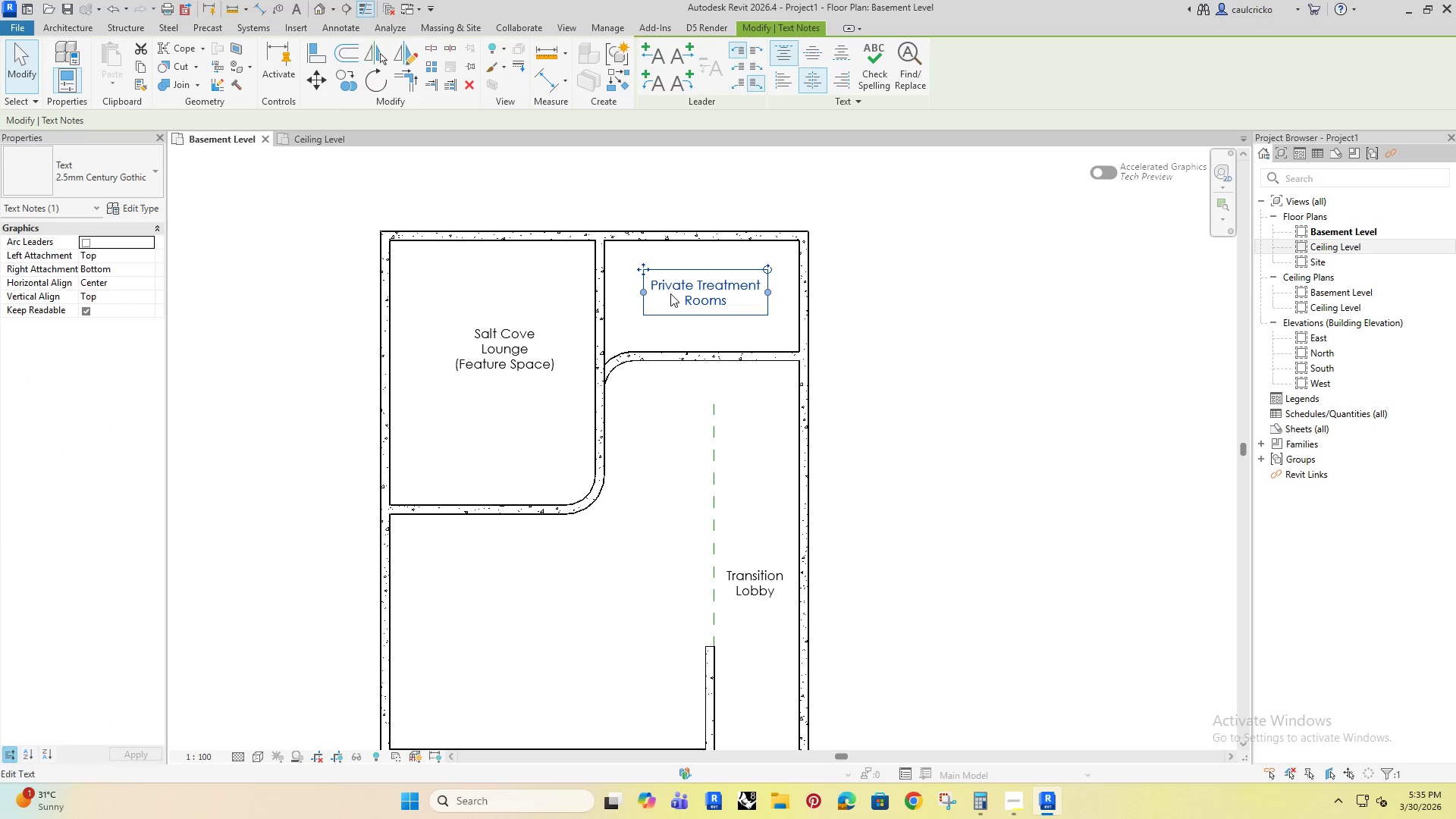 
key(ArrowDown)
 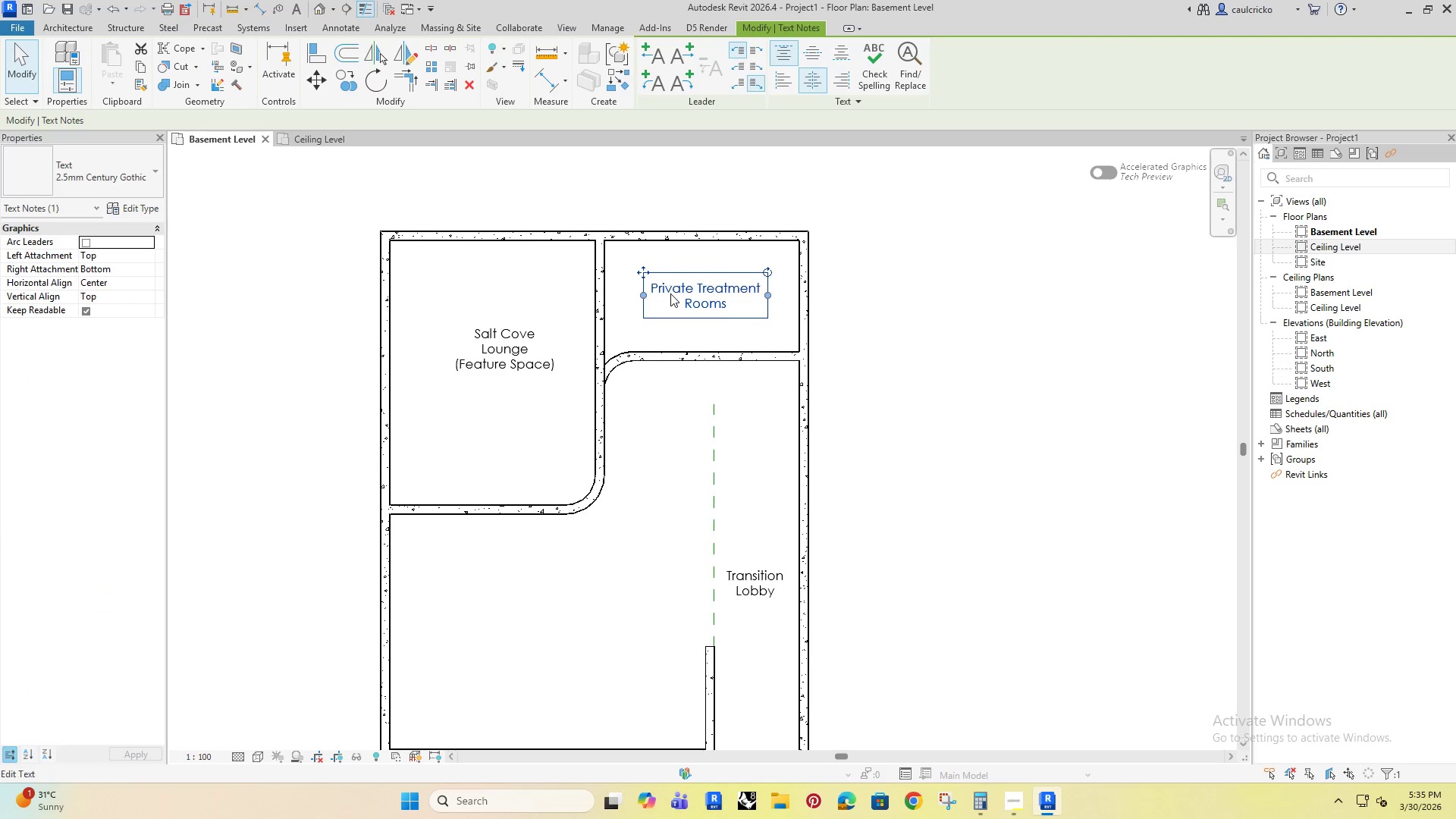 
key(ArrowLeft)
 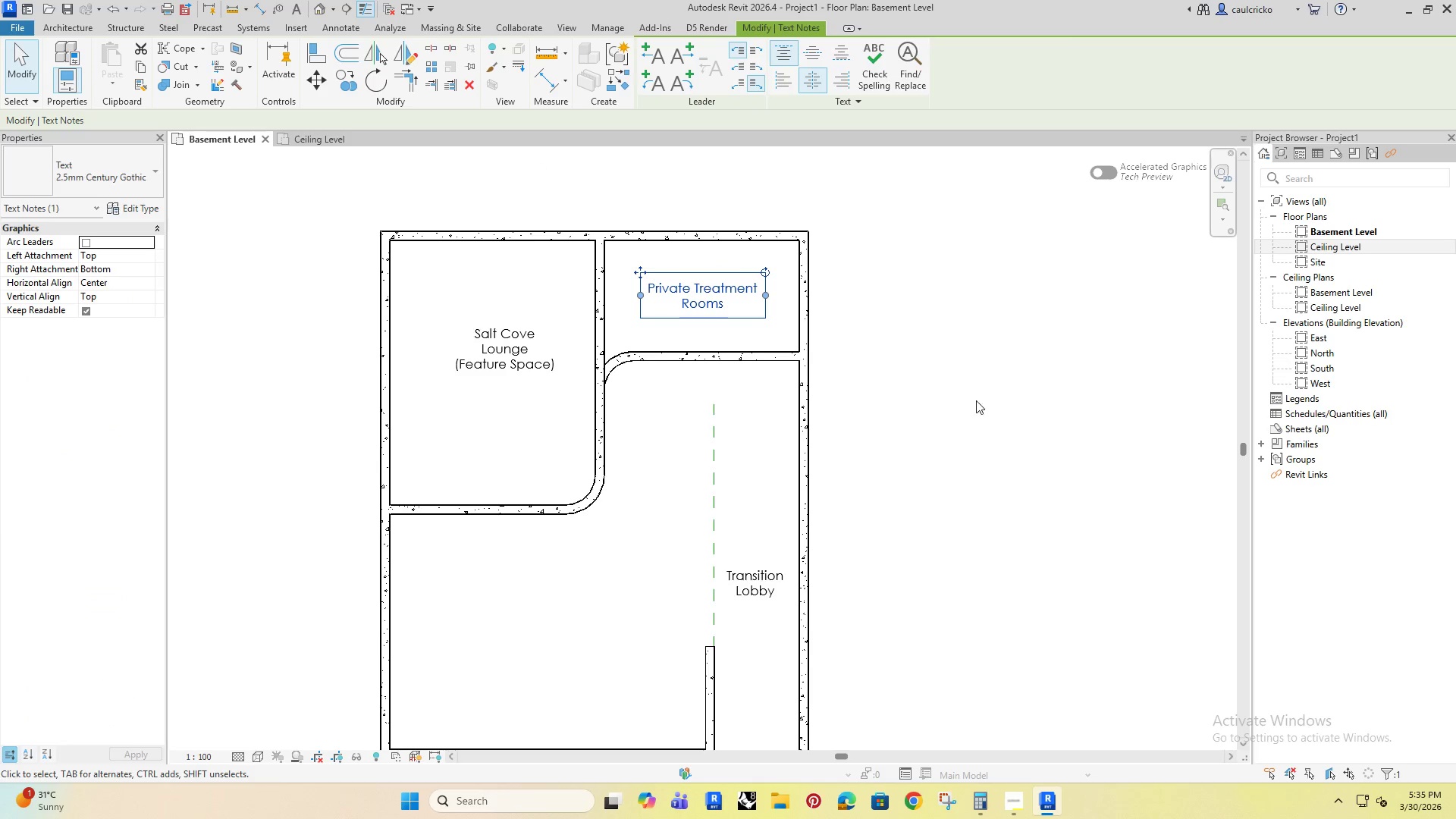 
left_click([981, 390])
 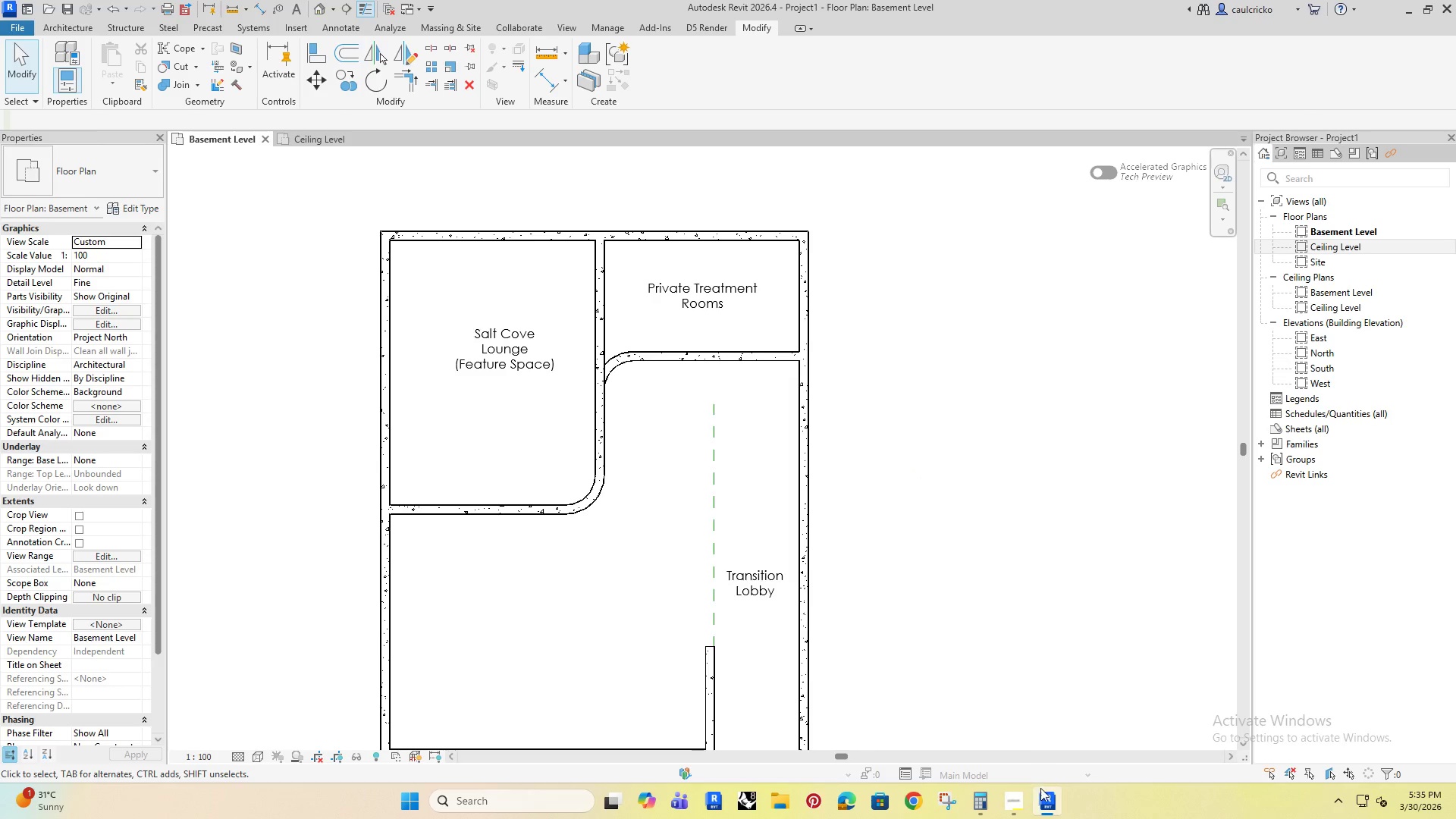 
left_click([1020, 798])